 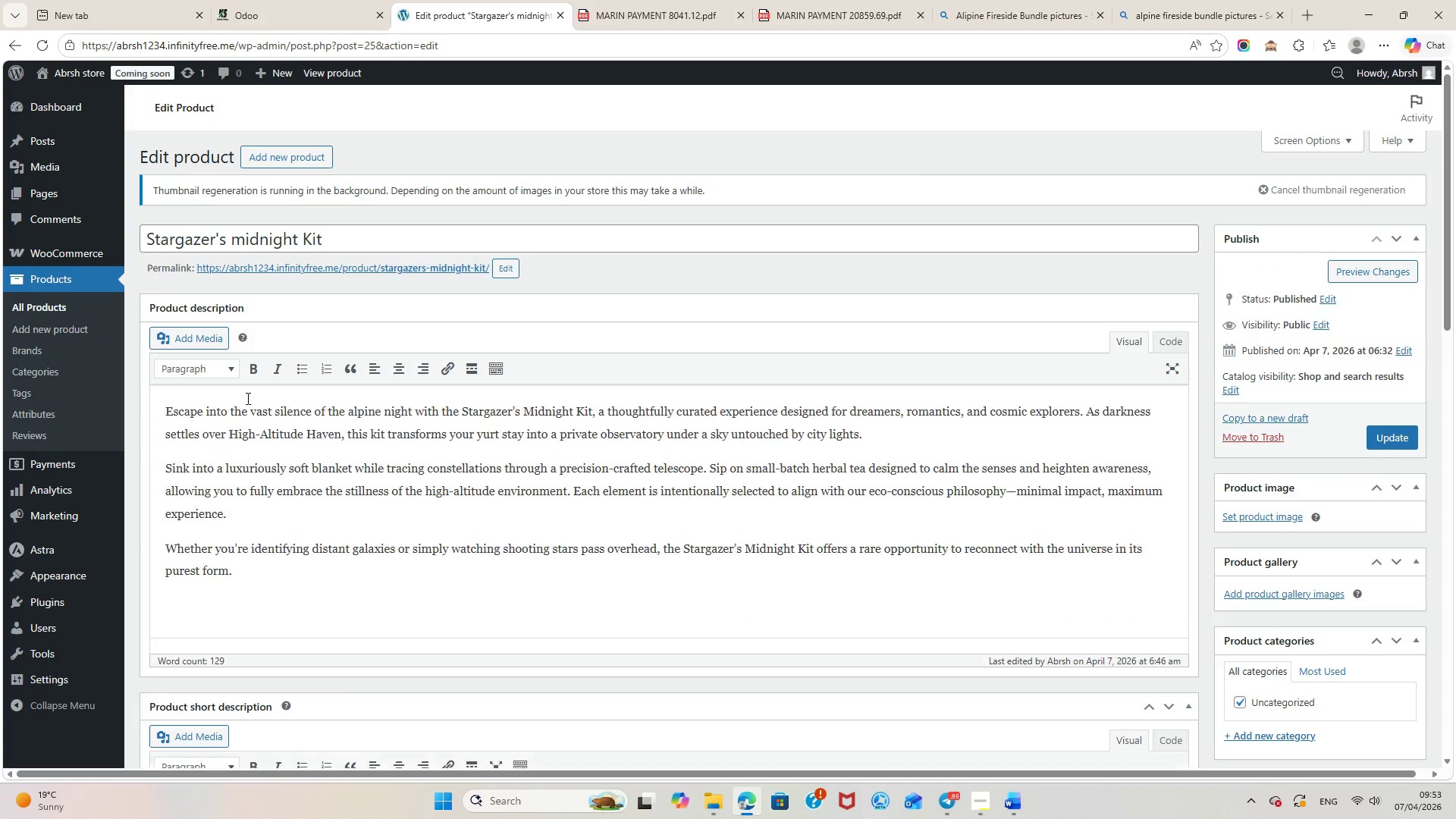 
scroll: coordinate [622, 475], scroll_direction: up, amount: 13.0
 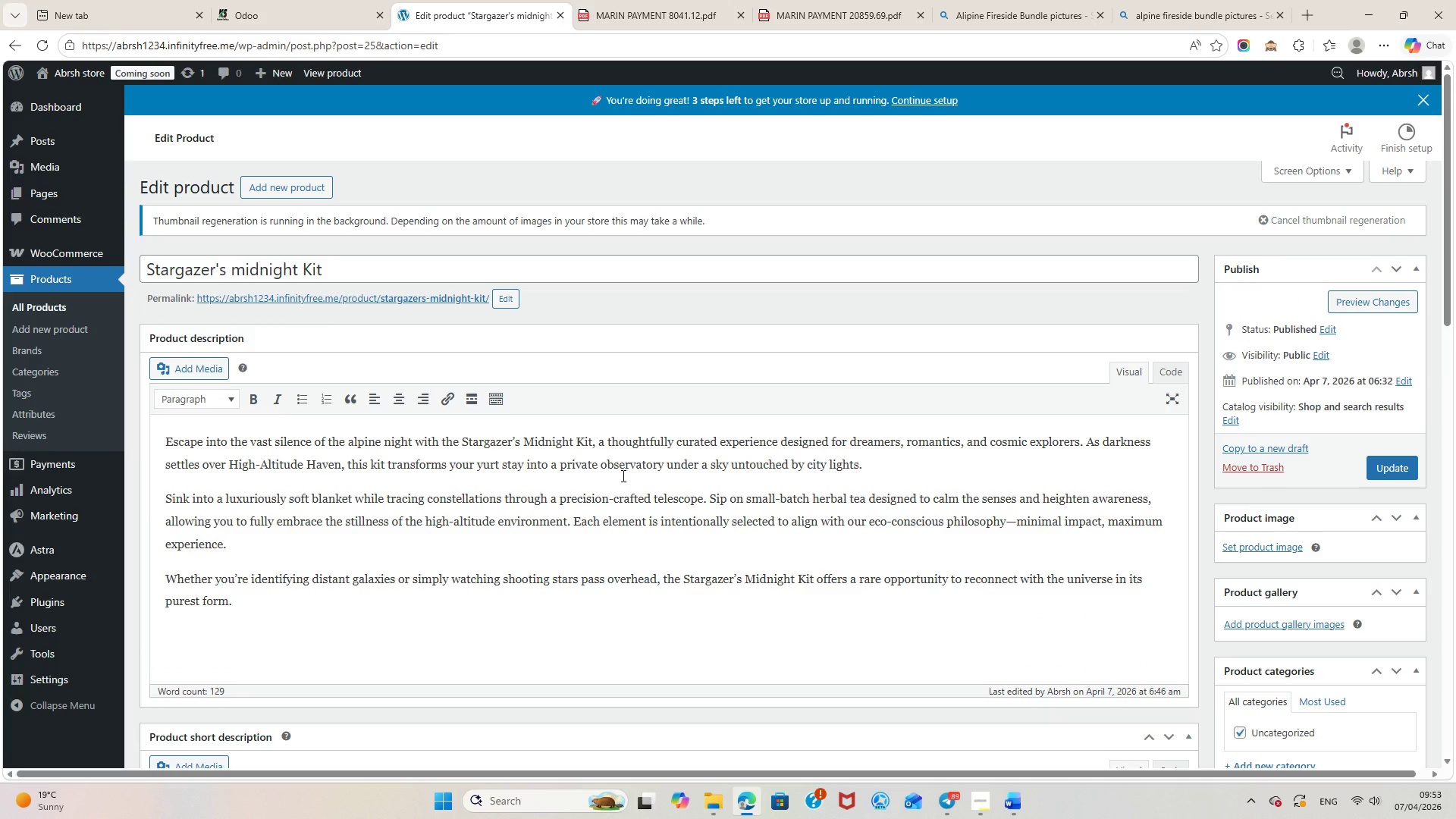 
wait(22.74)
 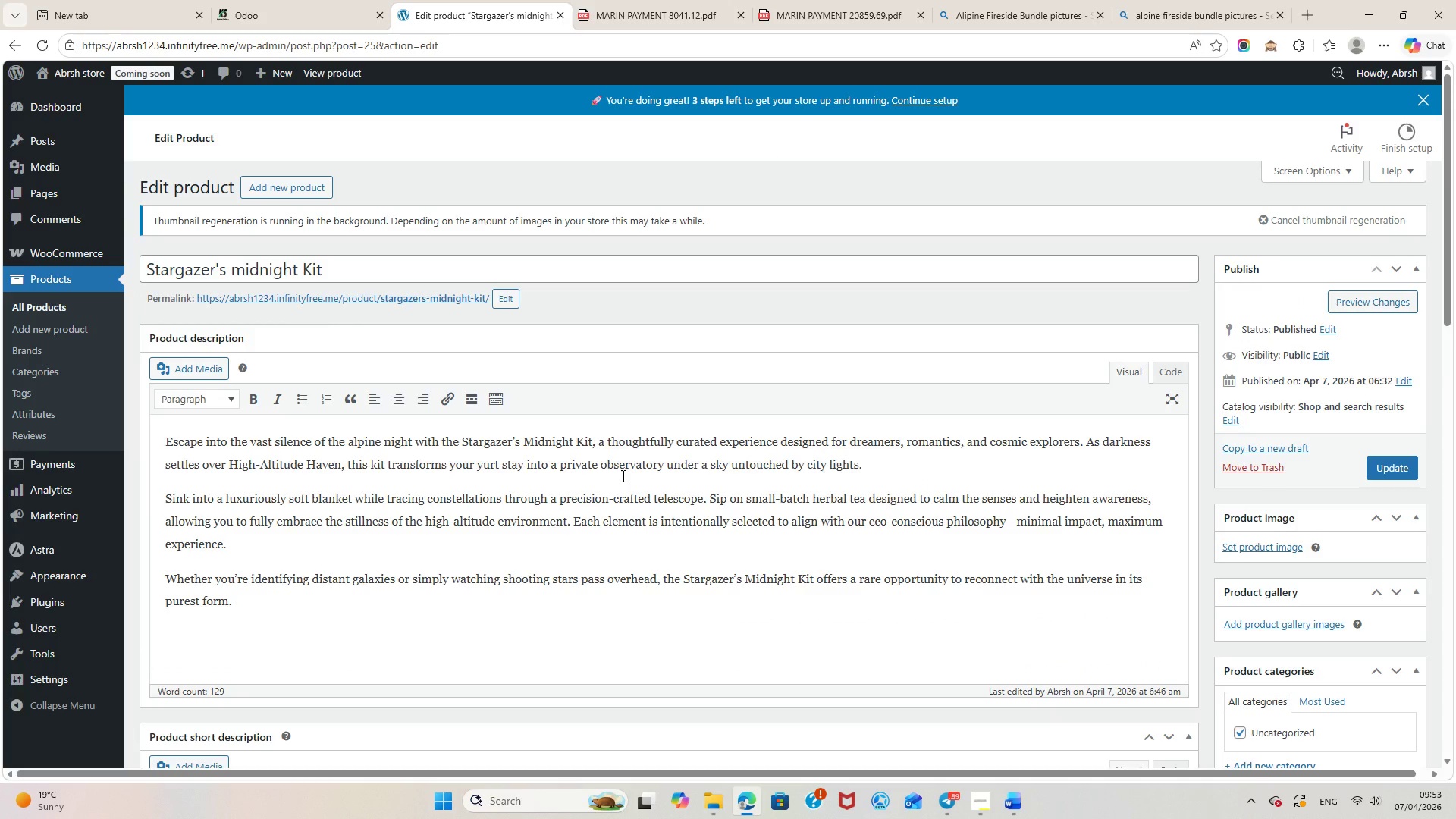 
scroll: coordinate [714, 692], scroll_direction: down, amount: 2.0
 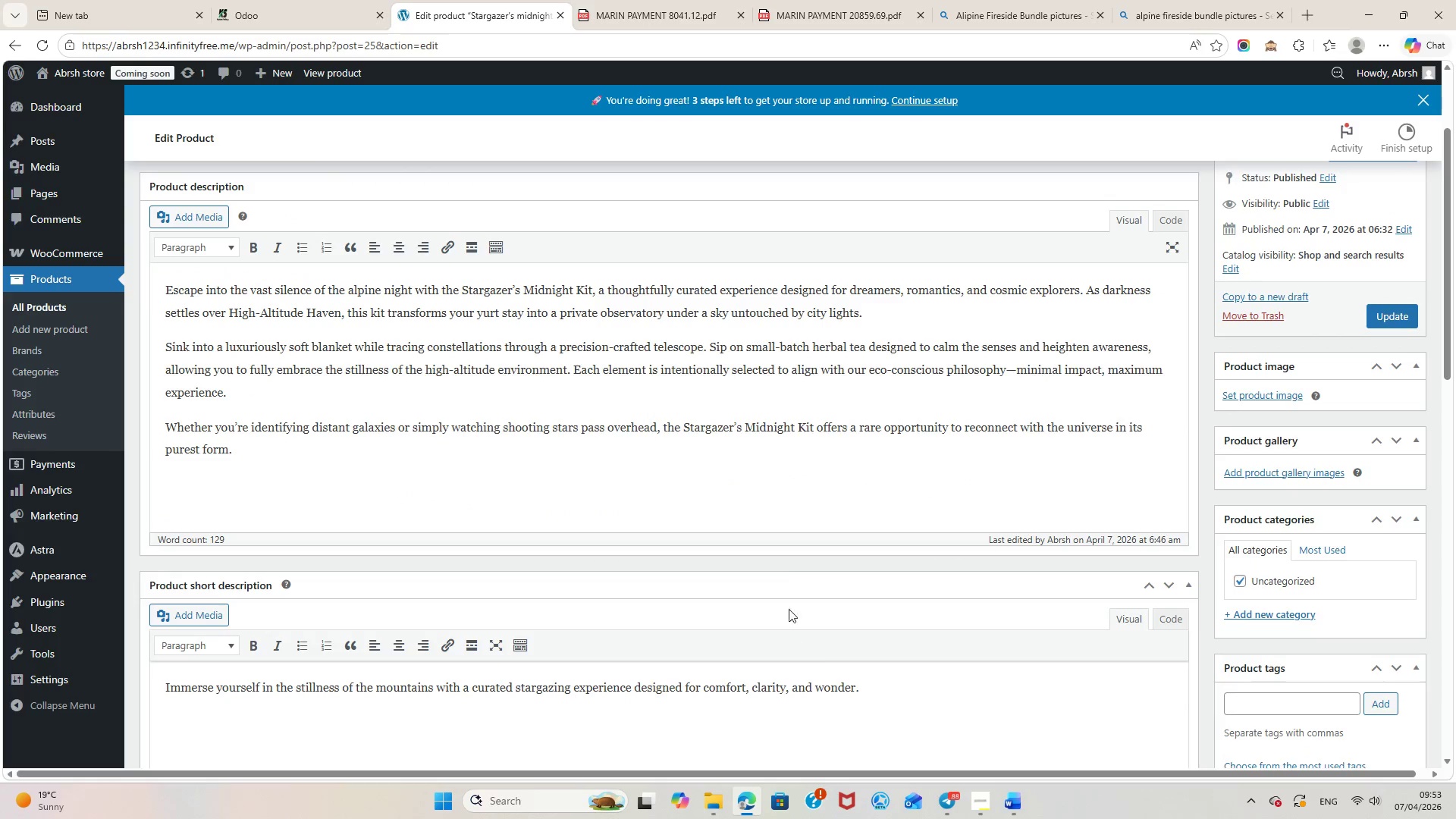 
scroll: coordinate [775, 563], scroll_direction: up, amount: 5.0
 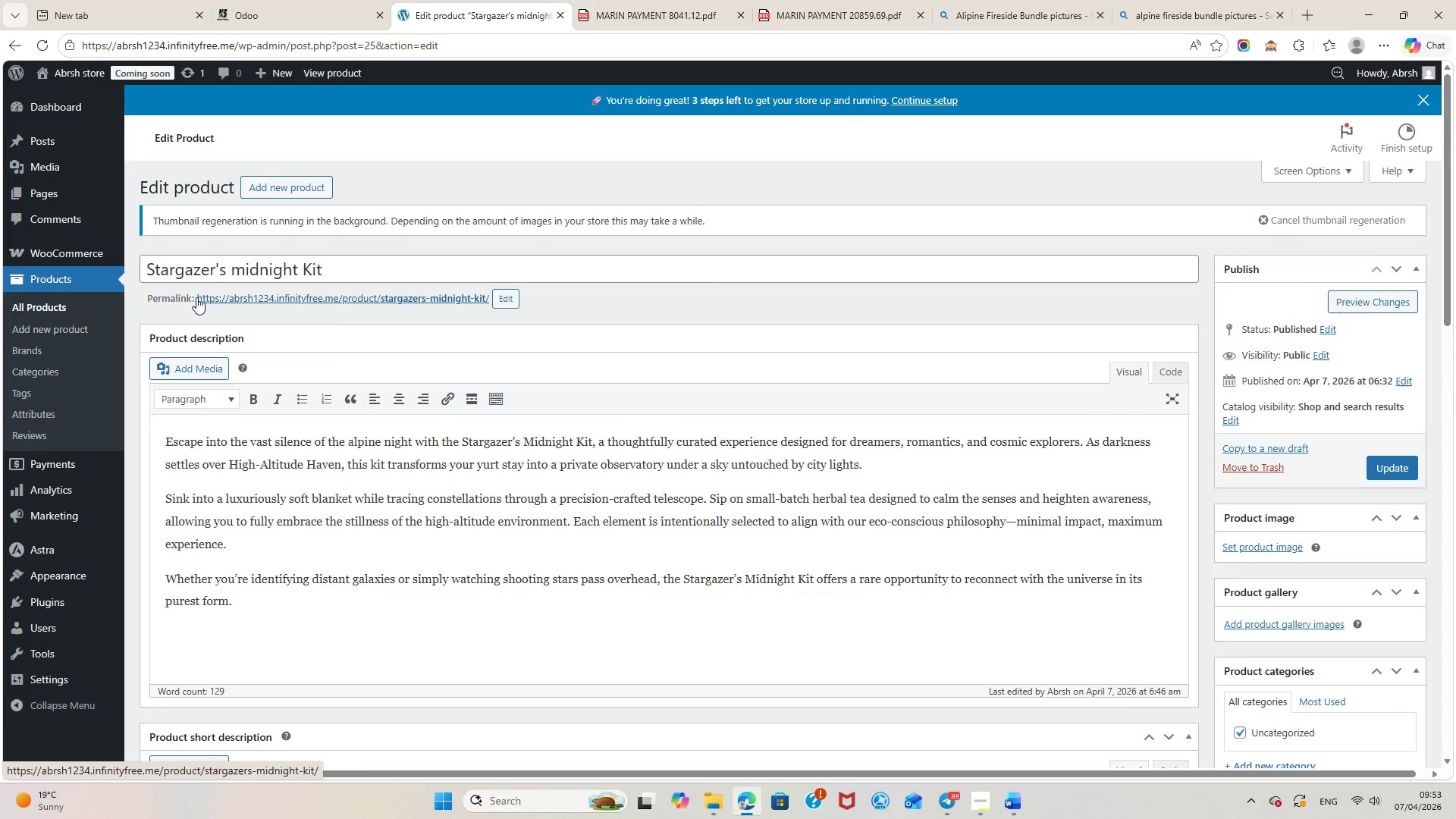 
left_click_drag(start_coordinate=[197, 291], to_coordinate=[297, 309])
 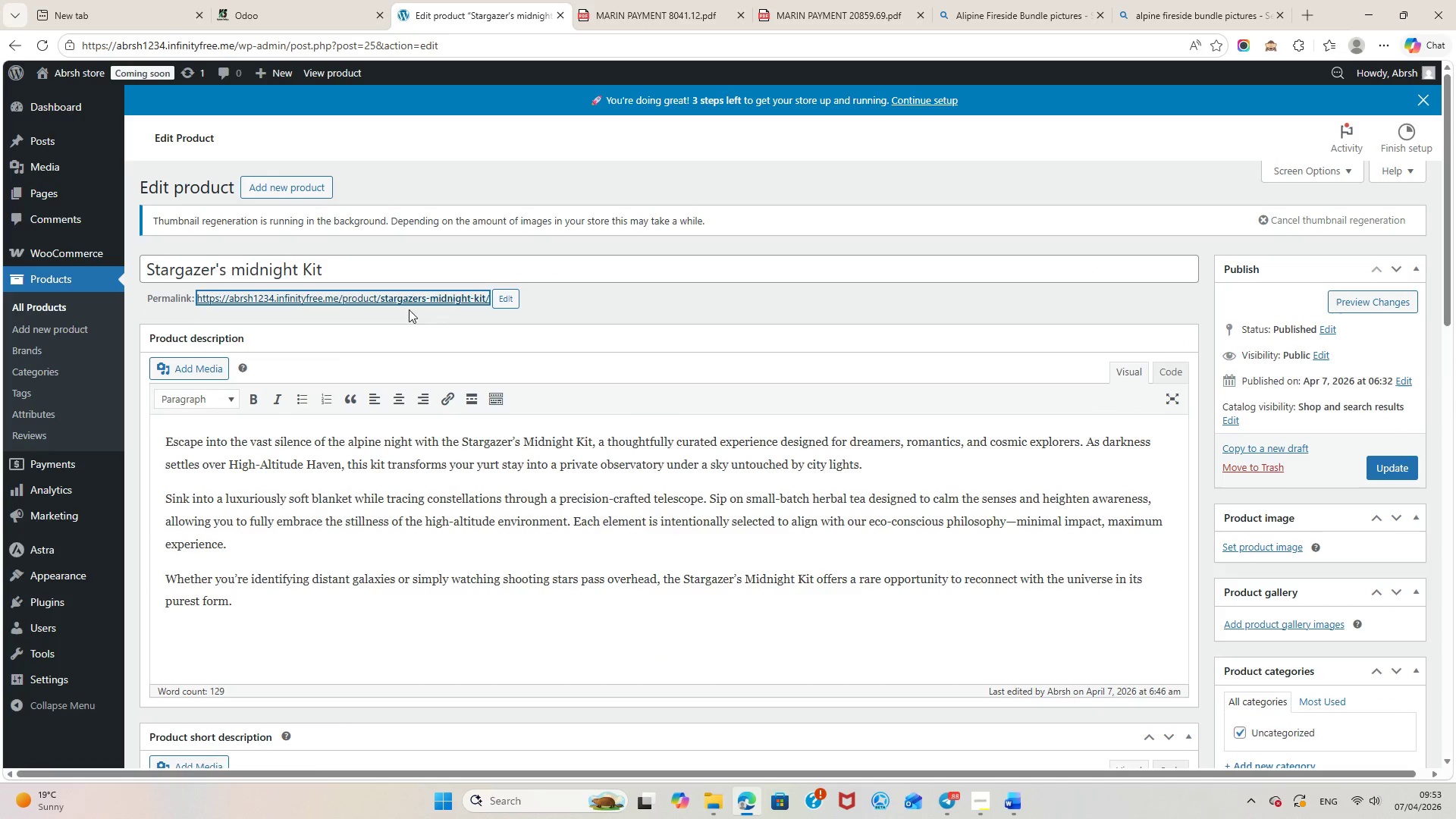 
left_click([512, 335])
 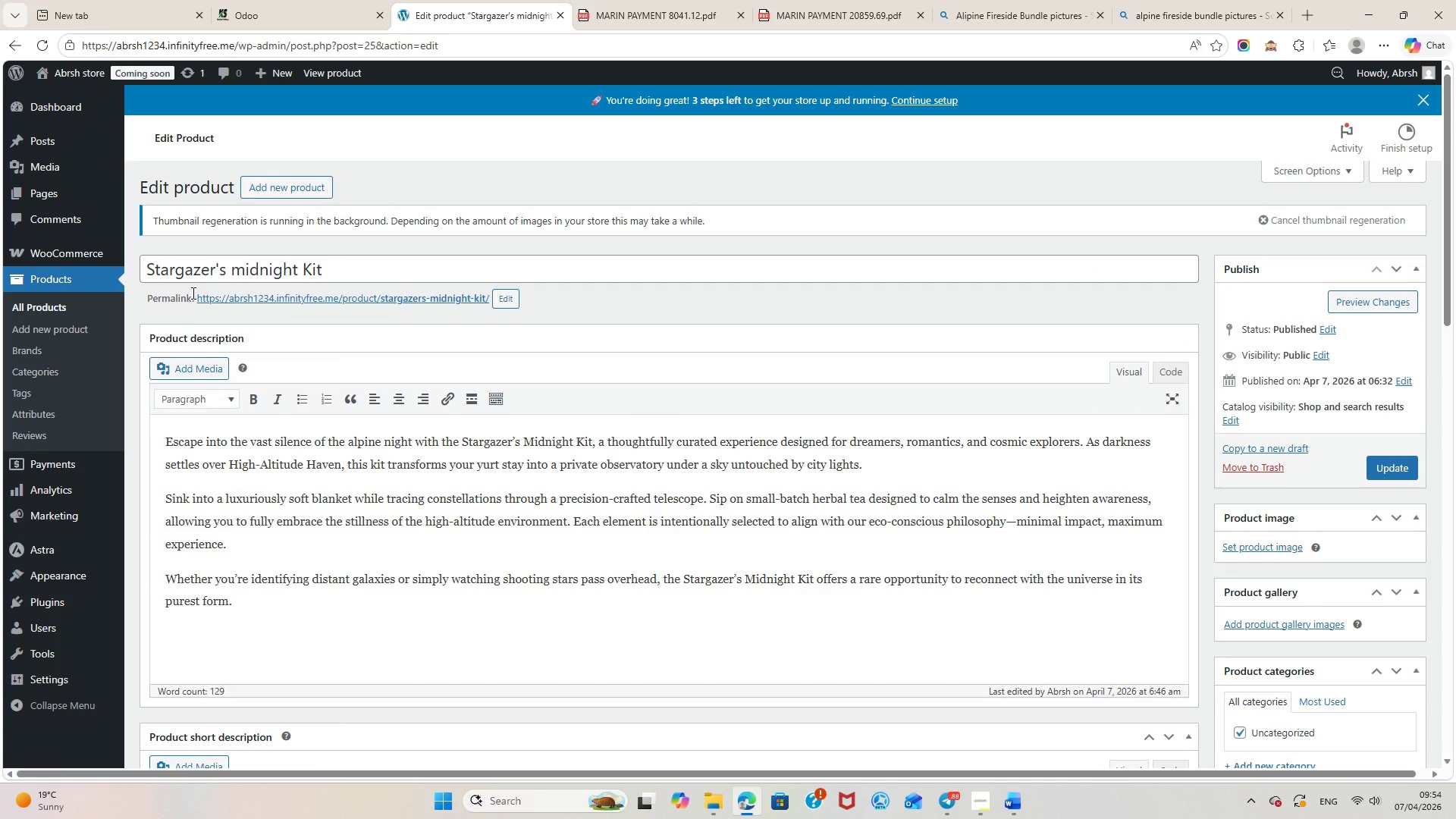 
left_click_drag(start_coordinate=[196, 293], to_coordinate=[491, 302])
 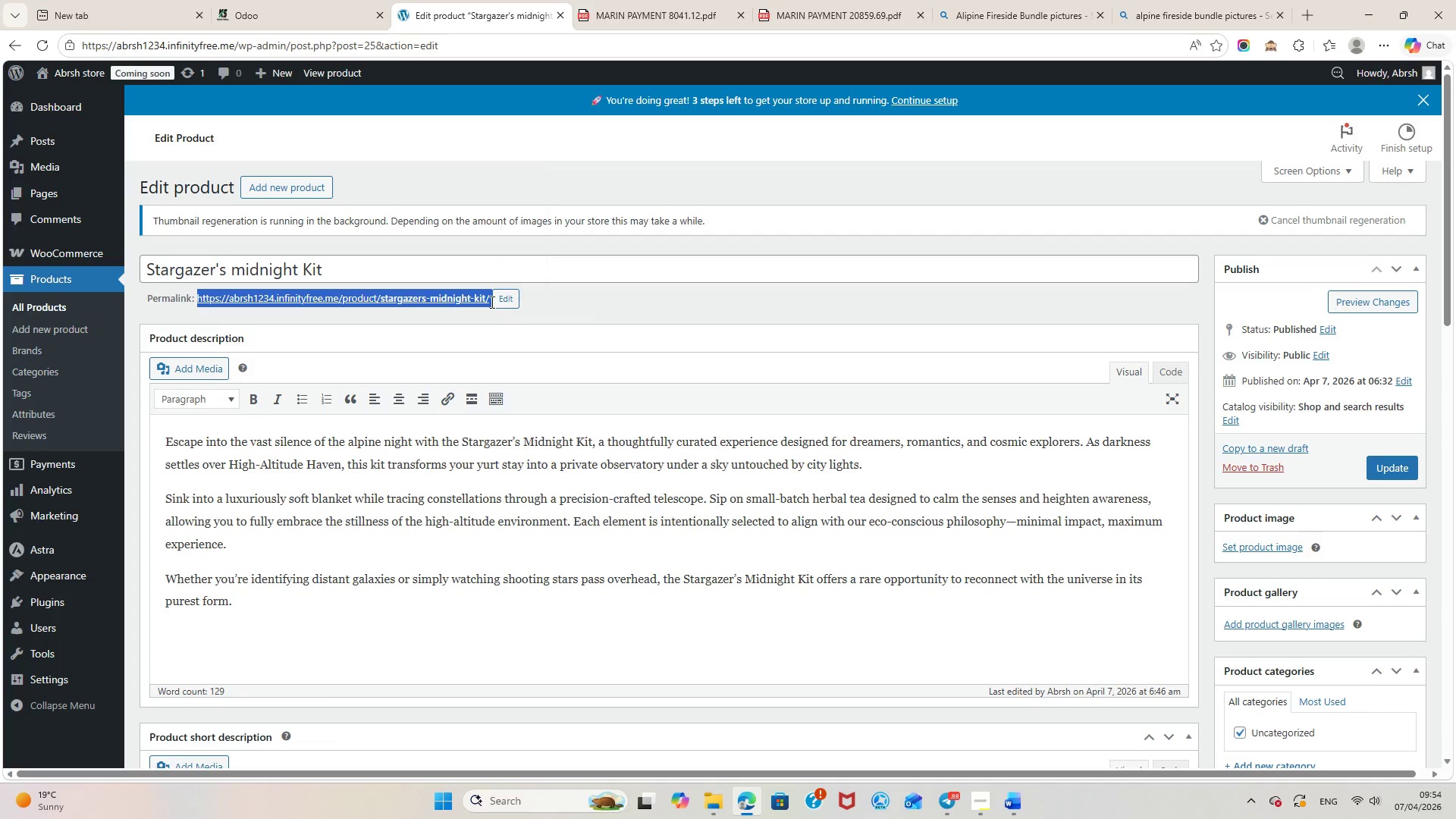 
key(Control+ControlLeft)
 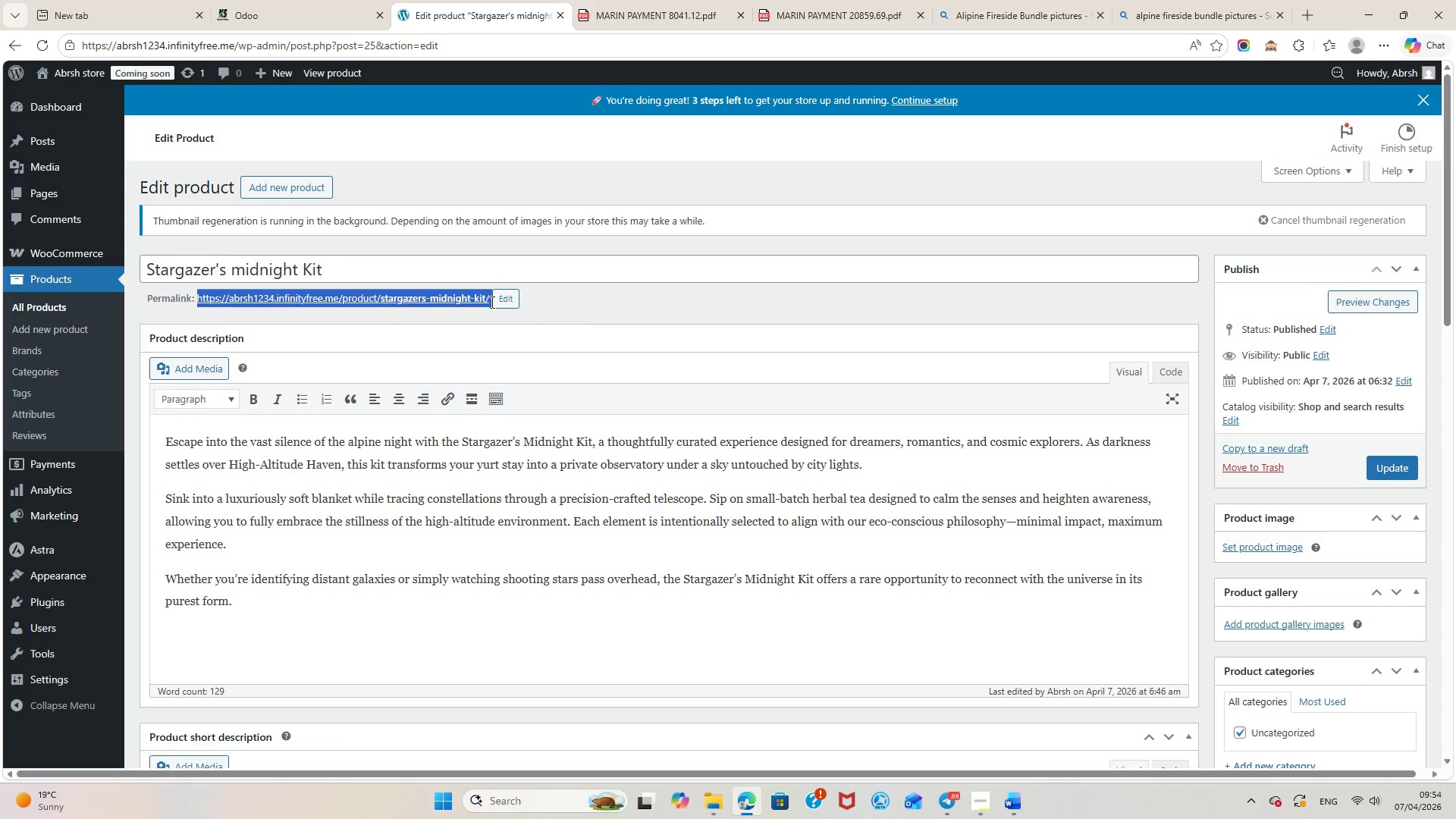 
key(Control+C)
 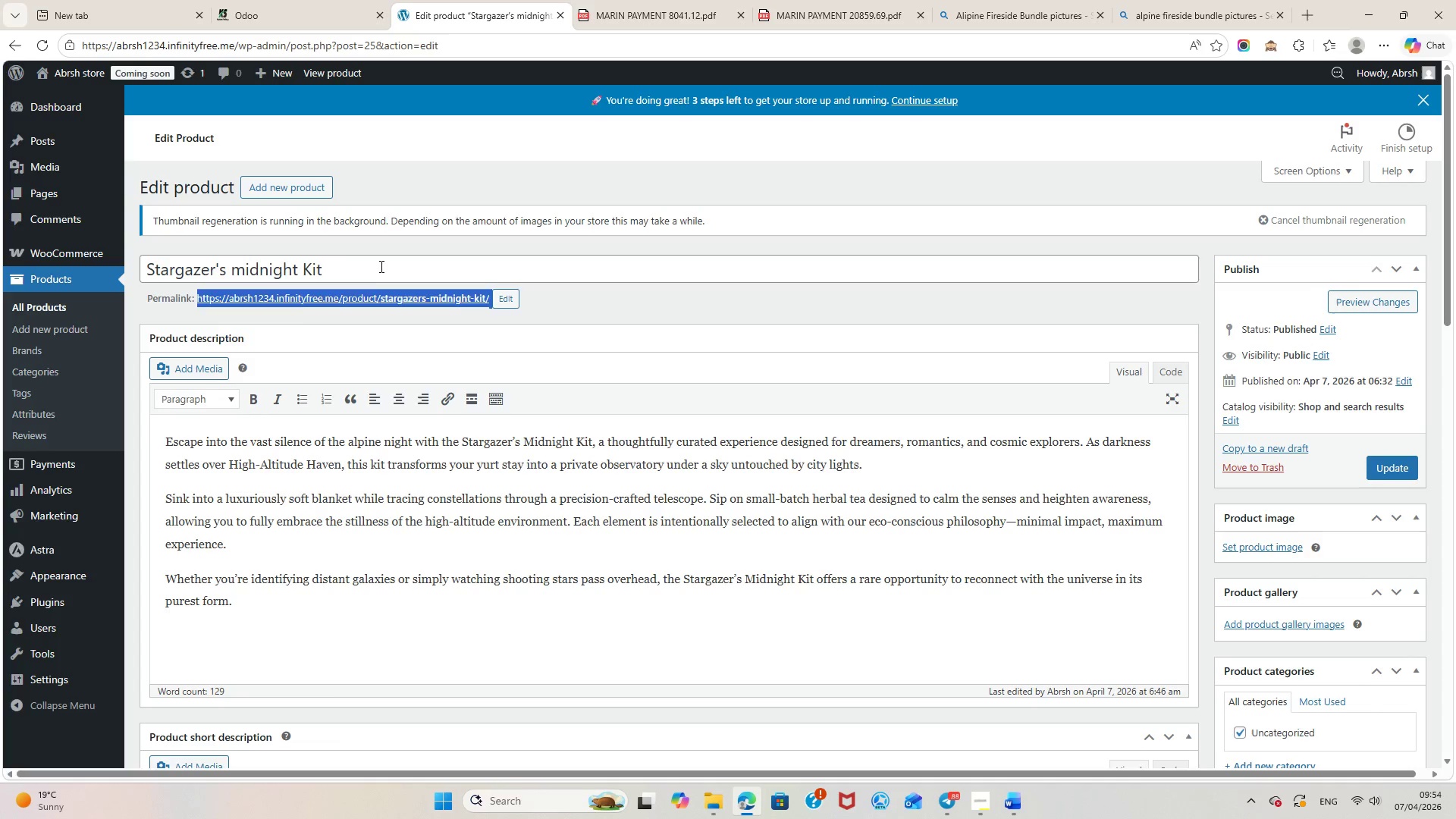 
left_click_drag(start_coordinate=[380, 274], to_coordinate=[97, 278])
 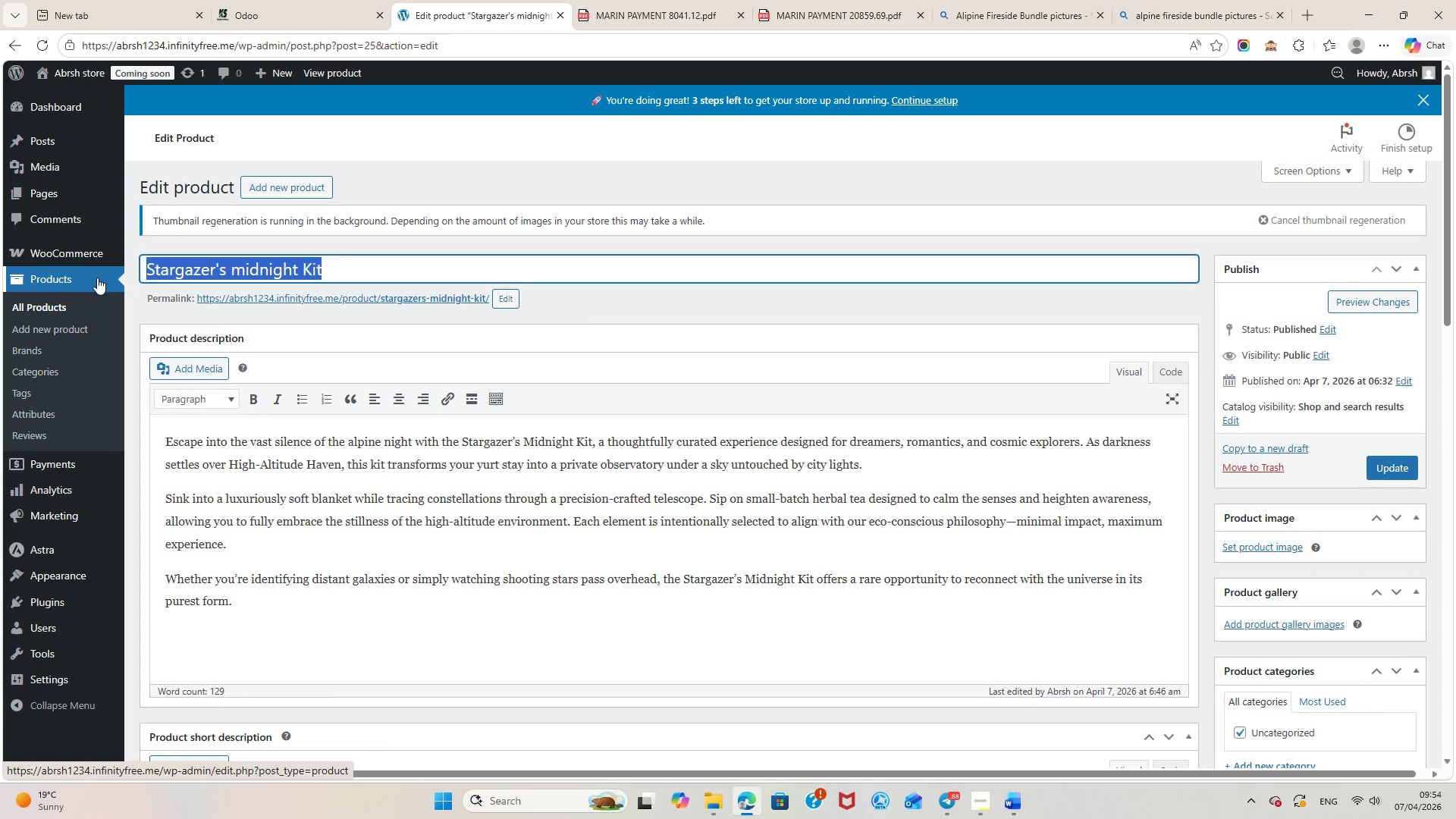 
key(Control+ControlLeft)
 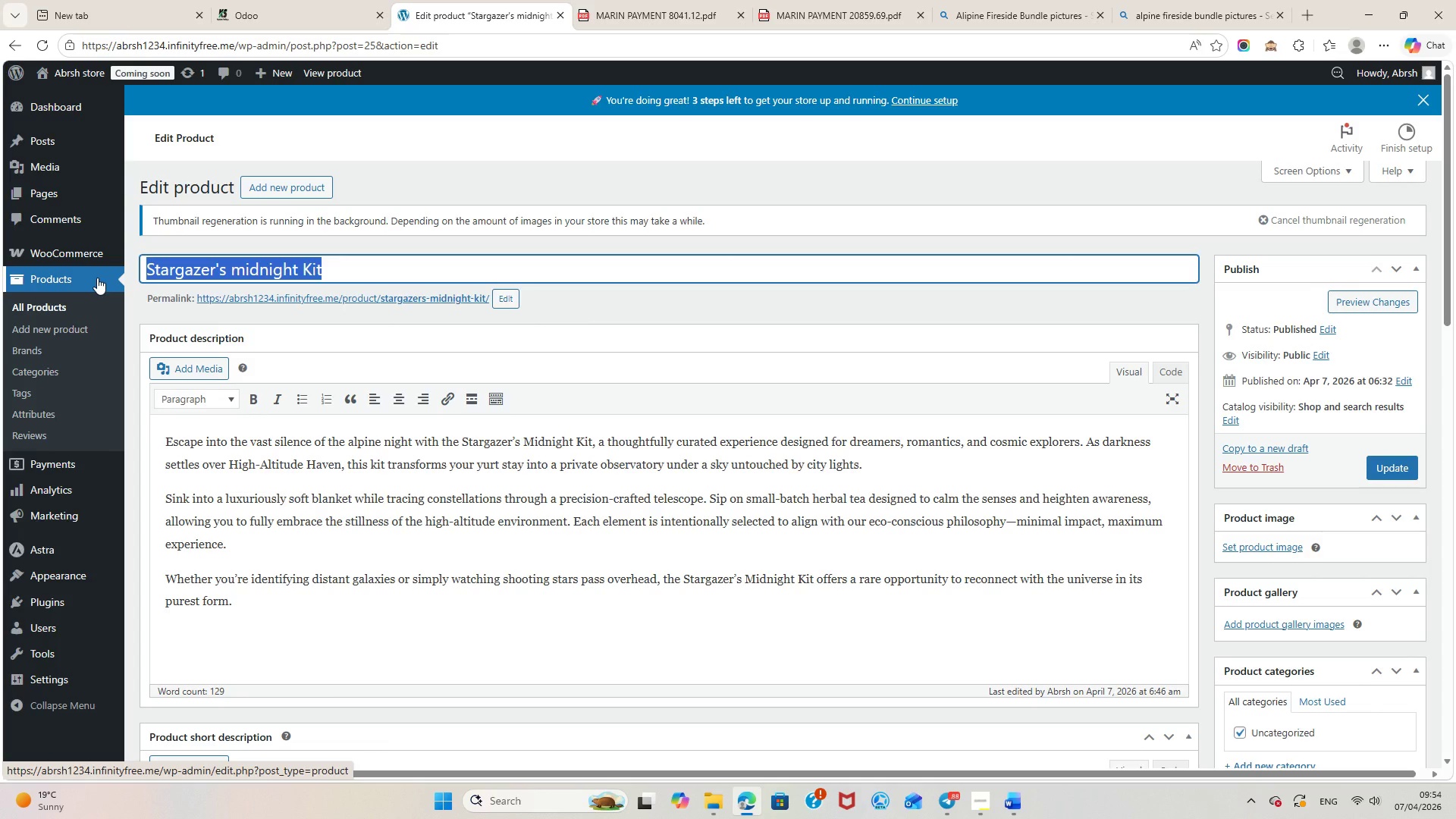 
key(Control+C)
 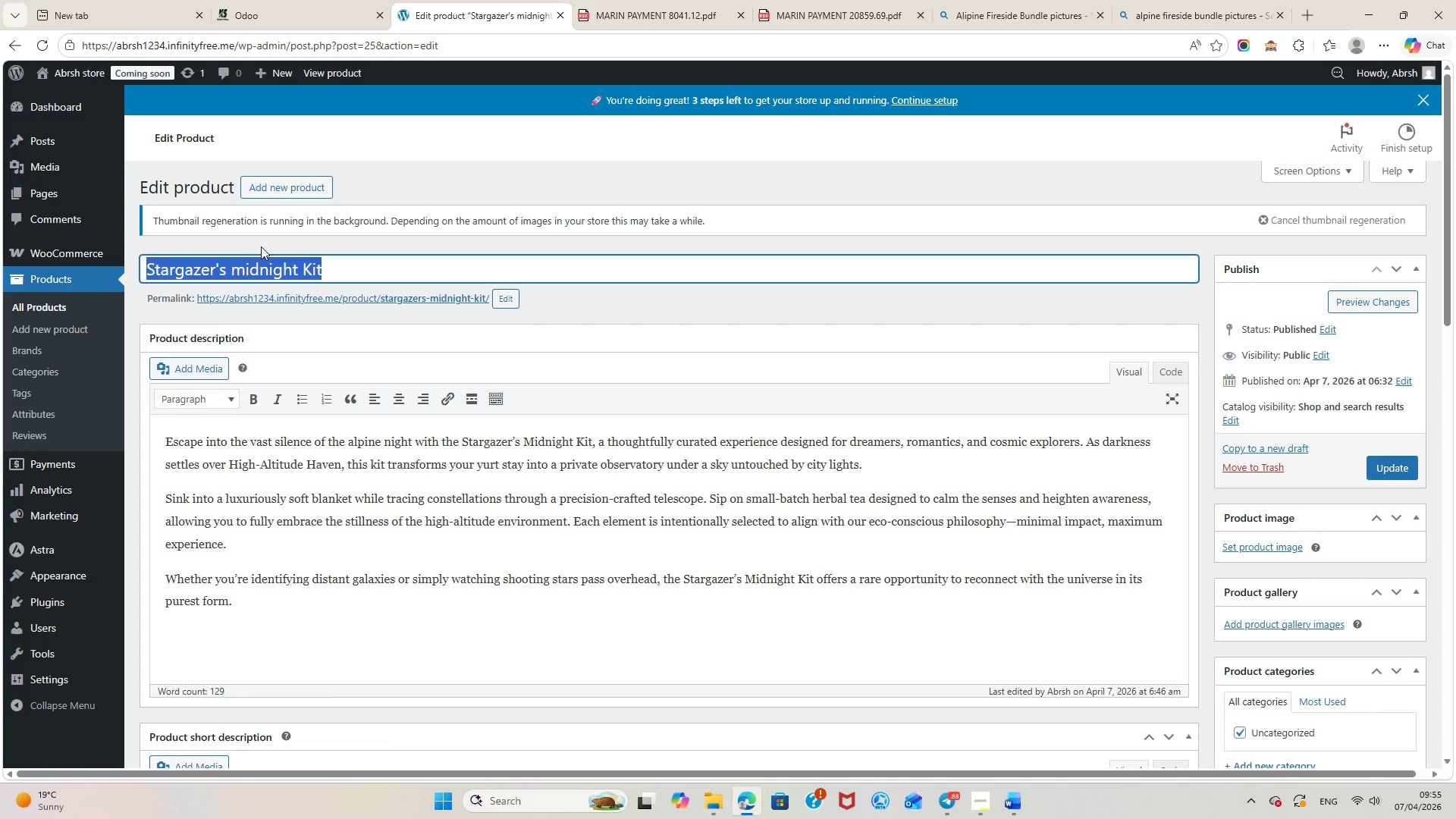 
wait(56.55)
 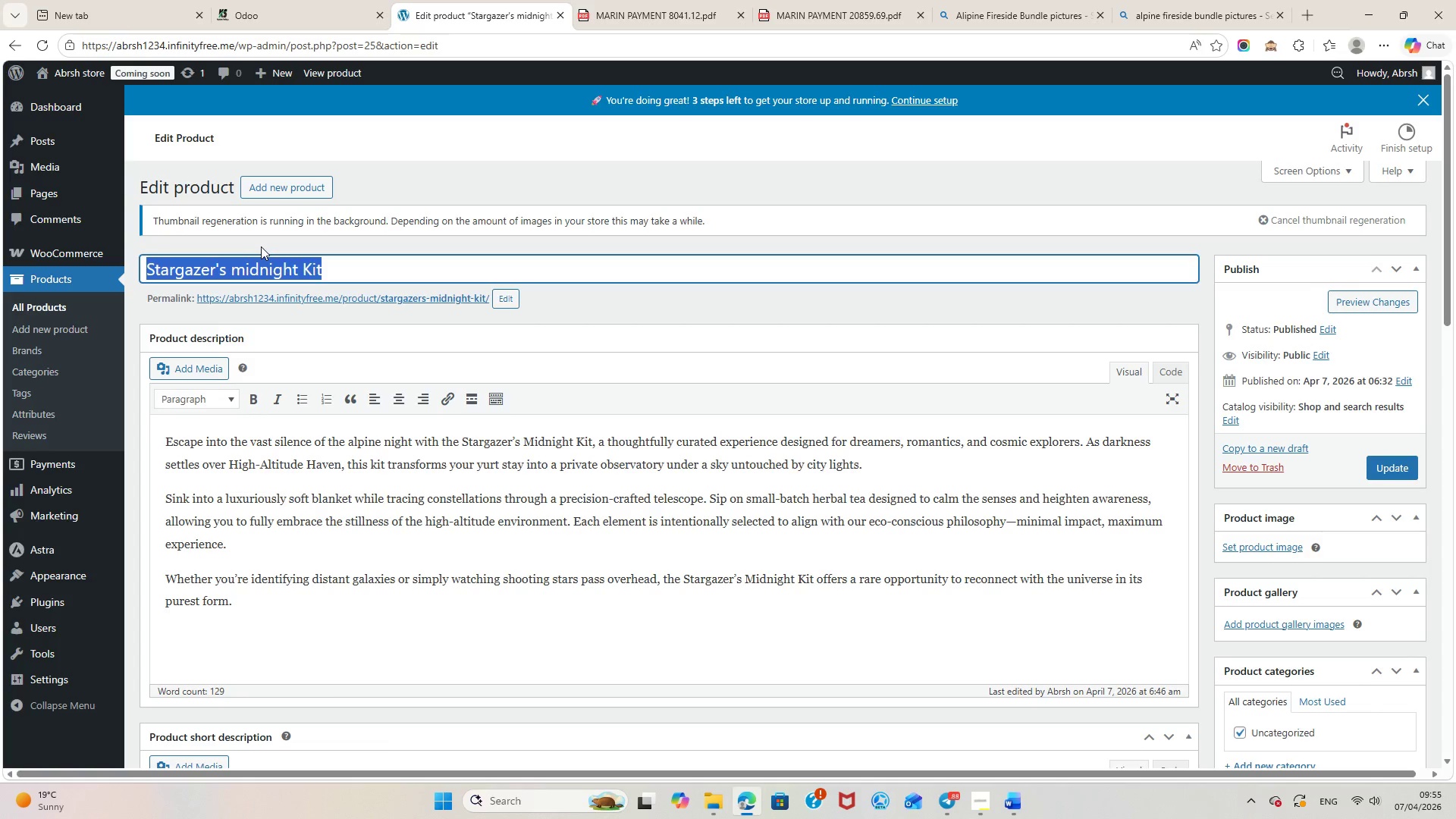 
scroll: coordinate [774, 417], scroll_direction: down, amount: 8.0
 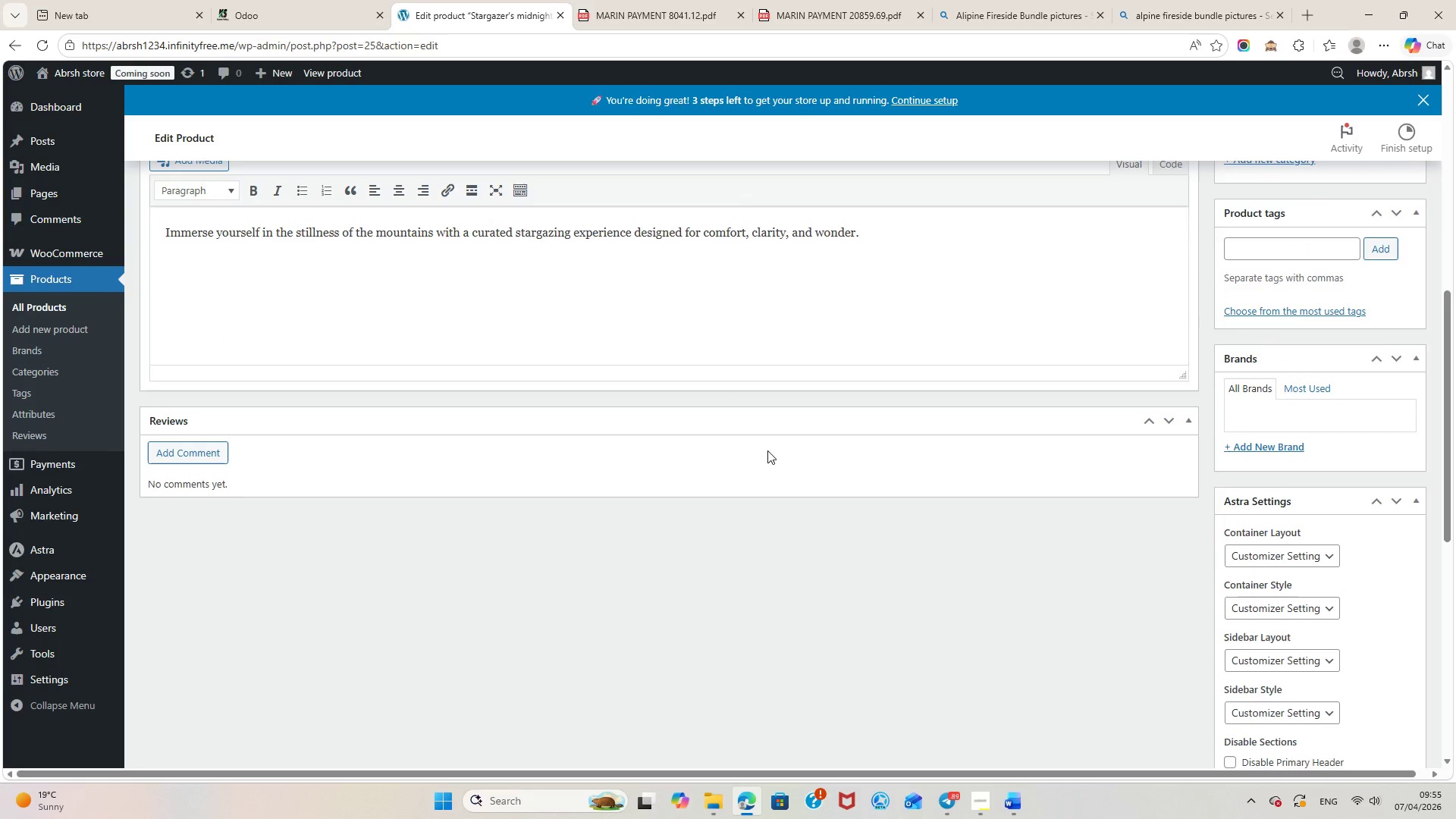 
scroll: coordinate [767, 449], scroll_direction: up, amount: 8.0
 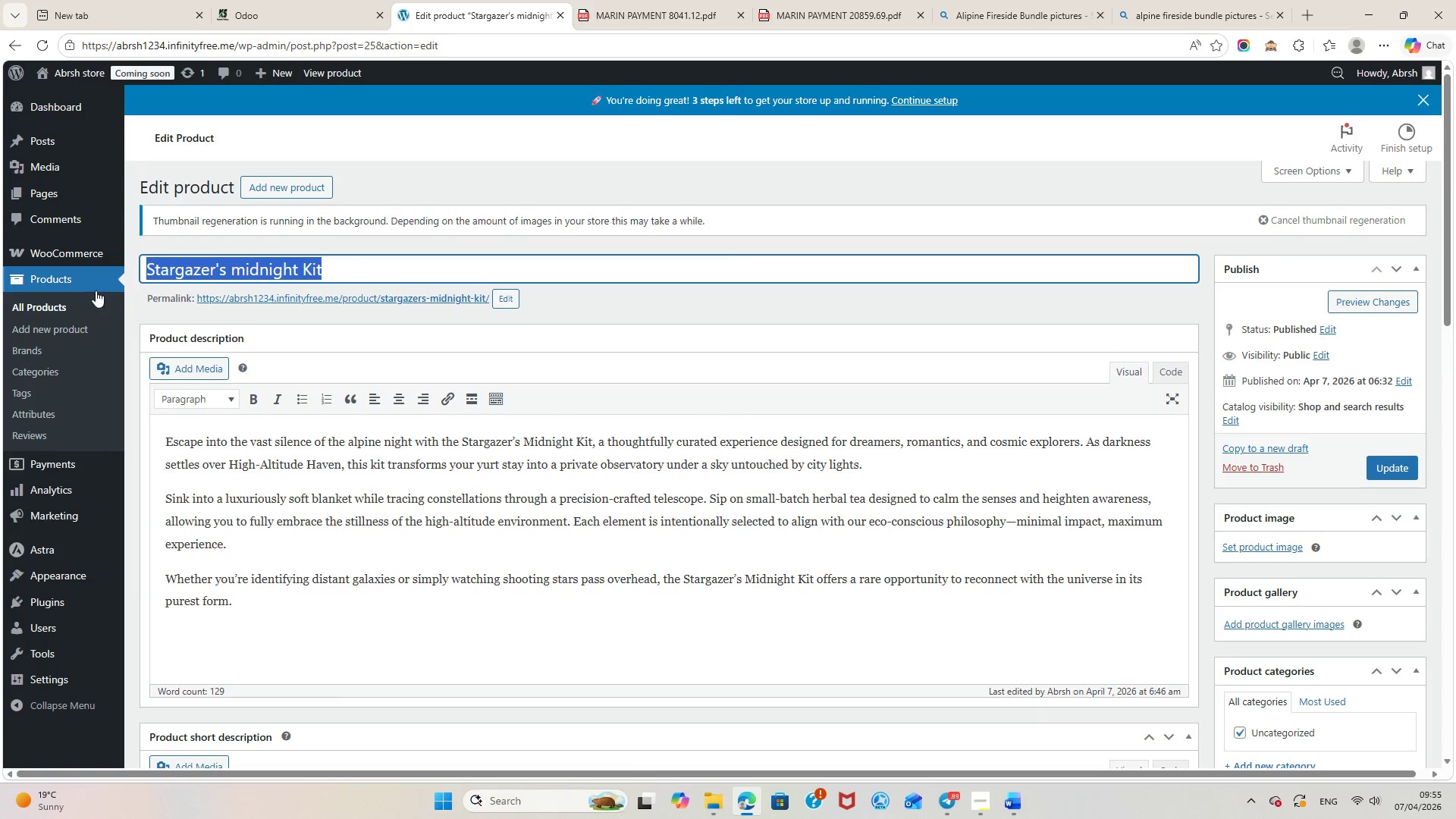 
left_click([75, 278])
 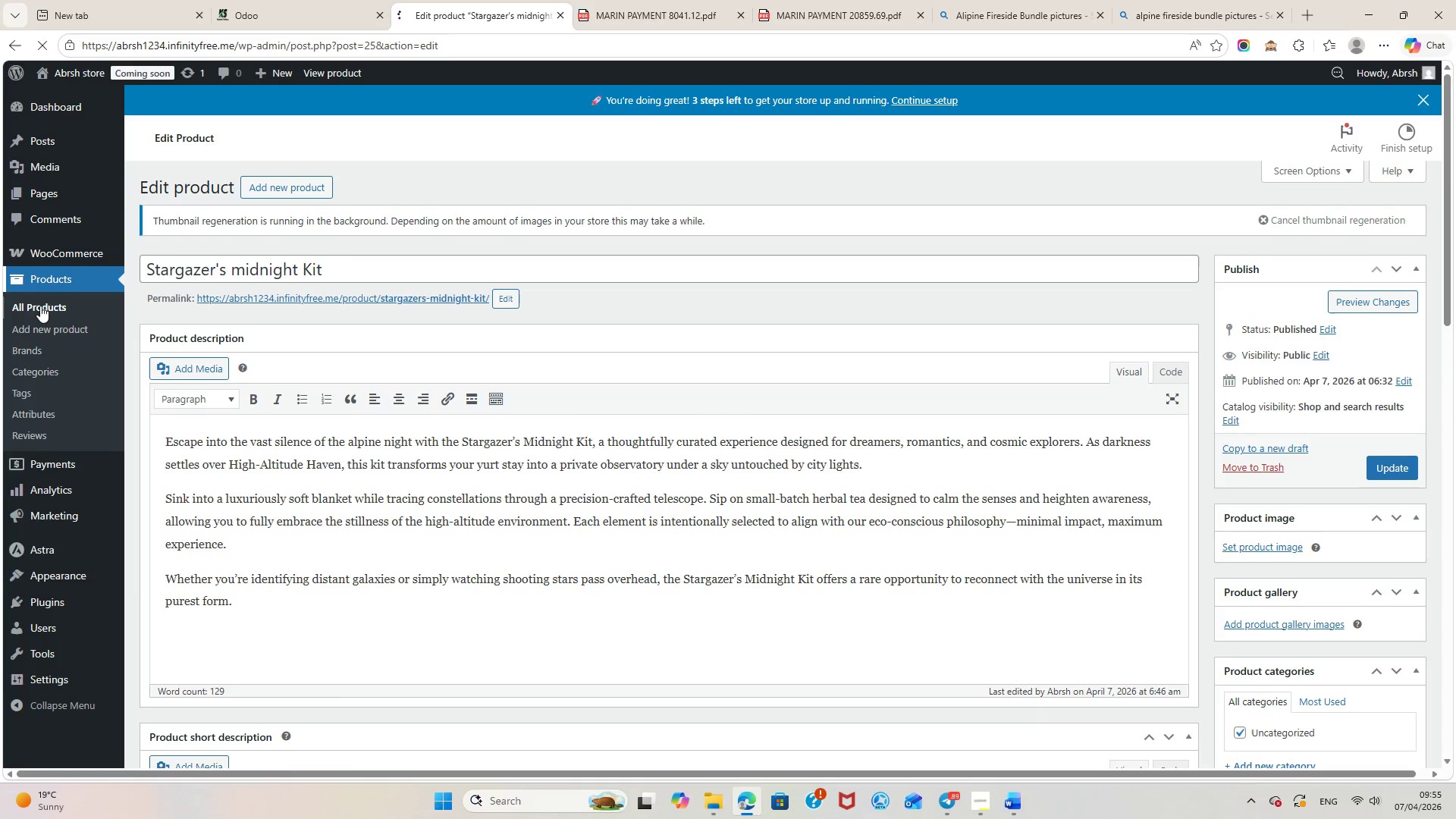 
left_click([40, 306])
 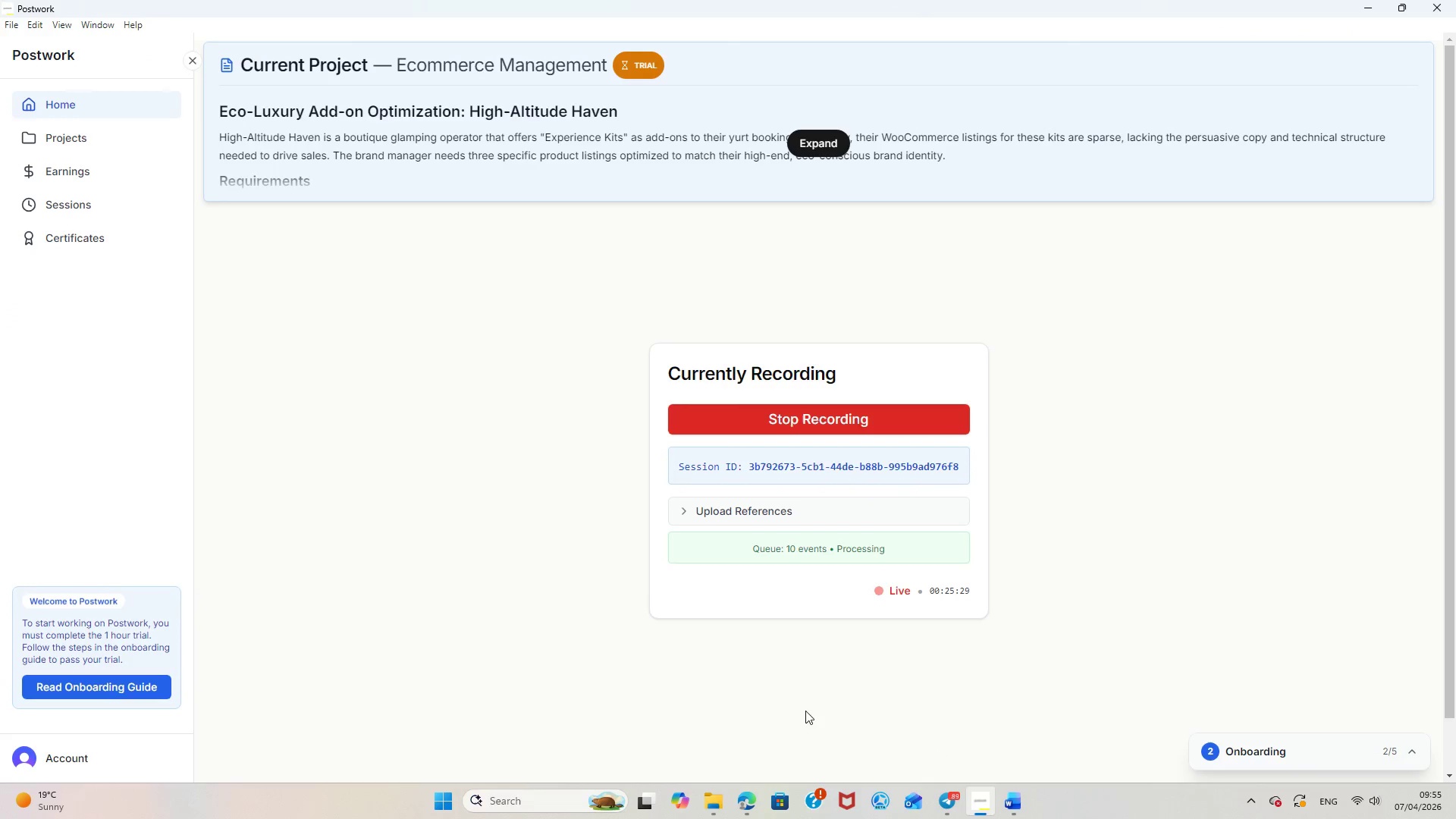 
wait(6.58)
 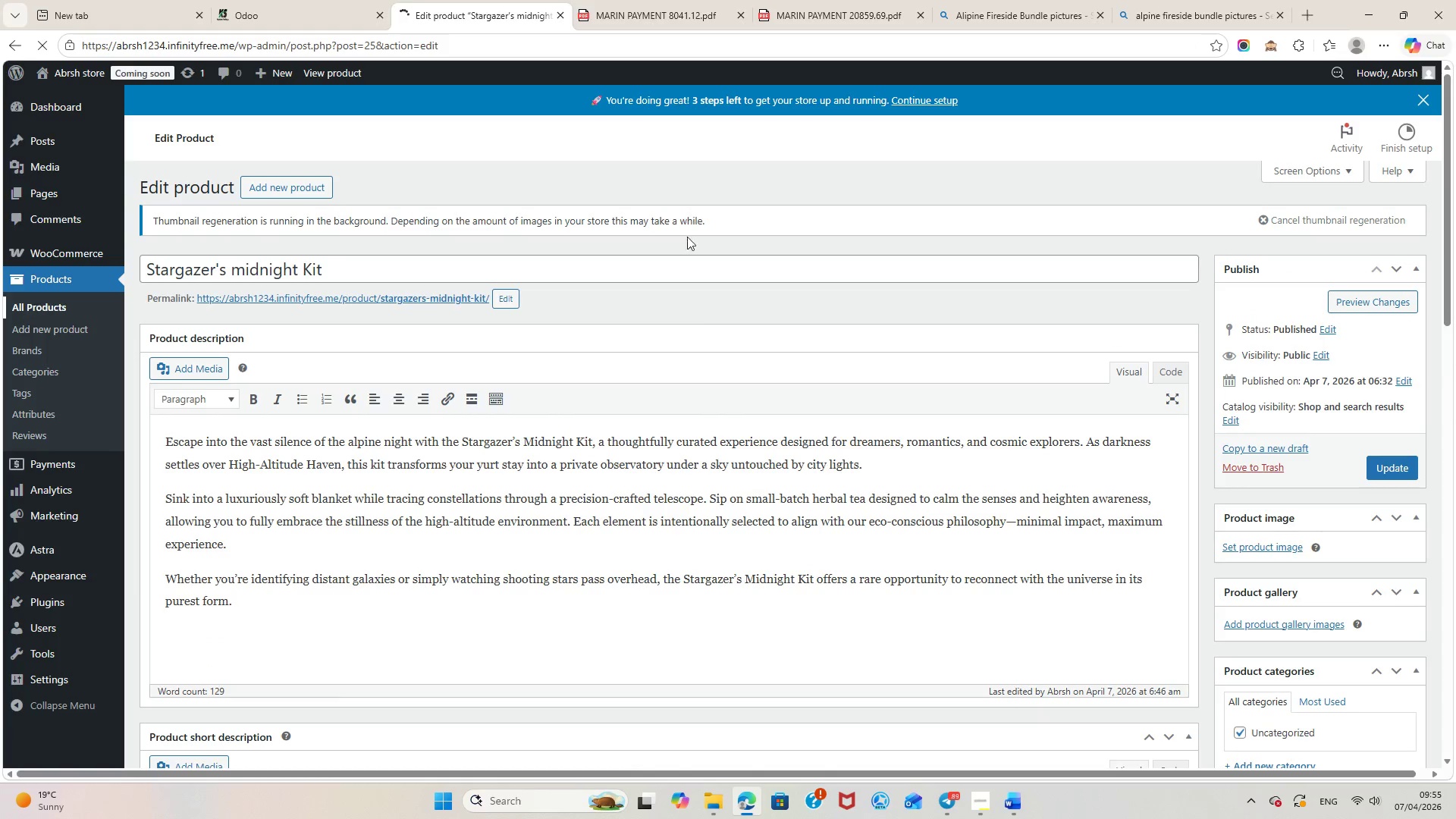 
scroll: coordinate [516, 394], scroll_direction: up, amount: 2.0
 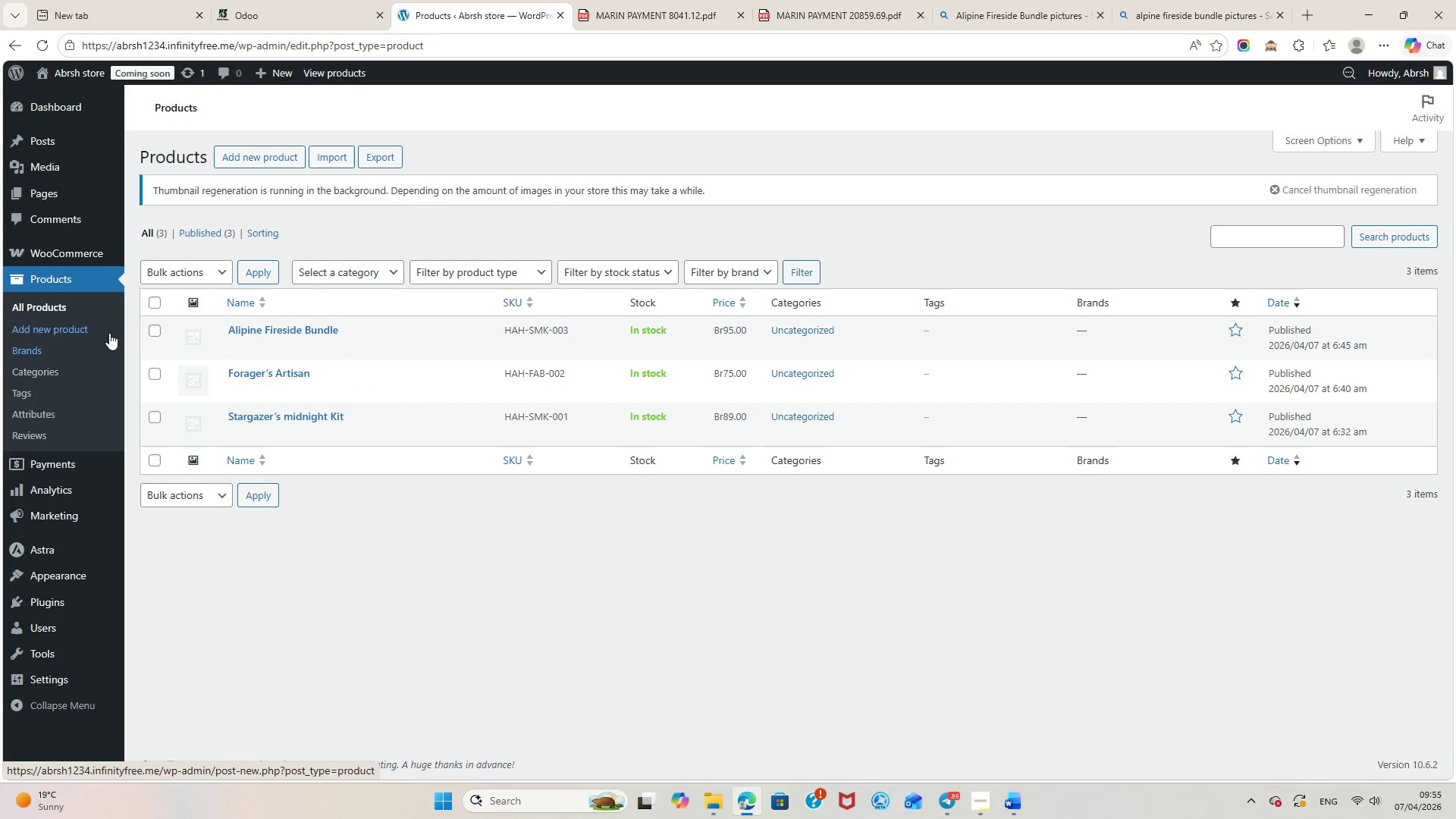 
left_click([55, 324])
 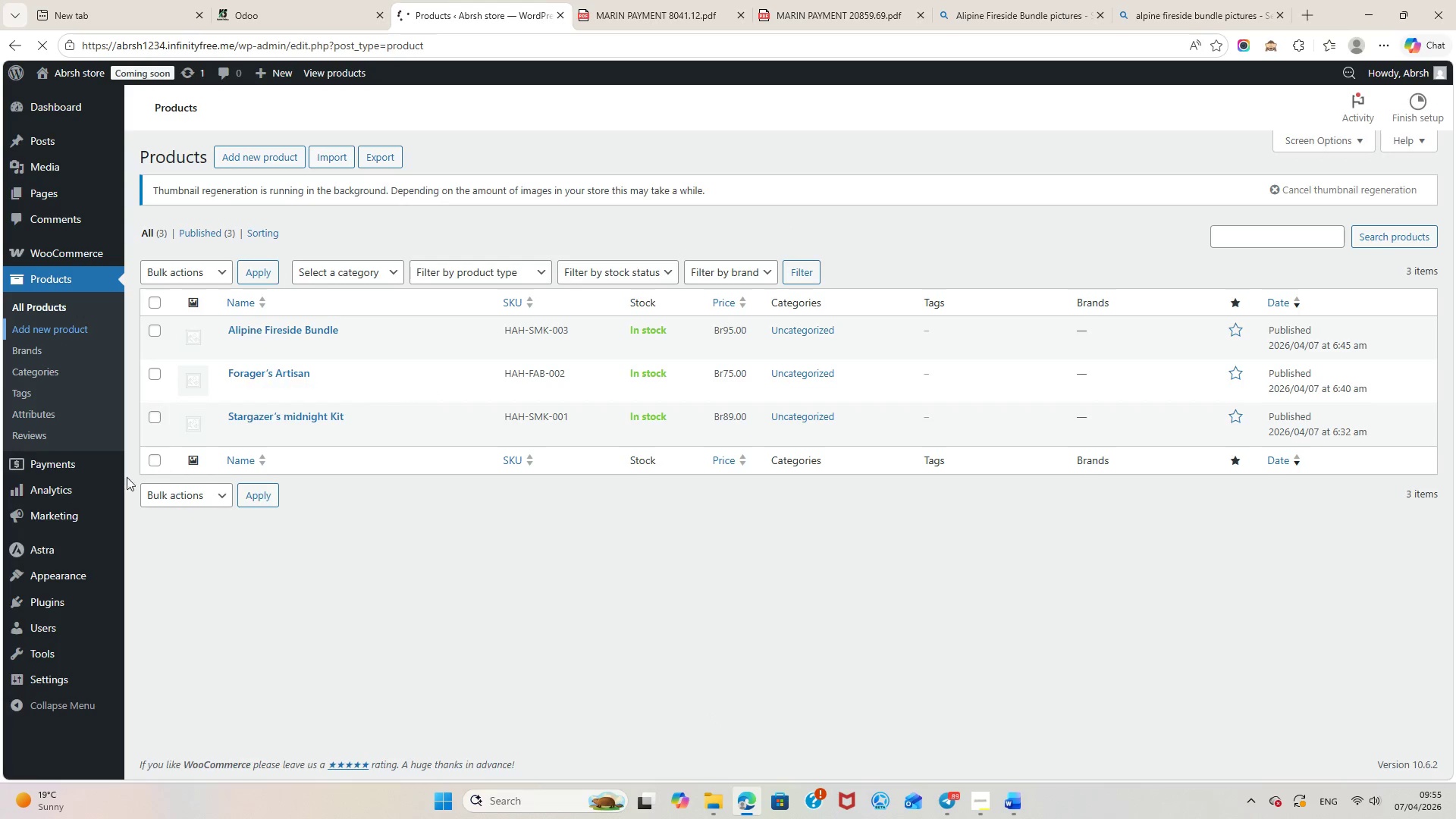 
scroll: coordinate [80, 507], scroll_direction: down, amount: 1.0
 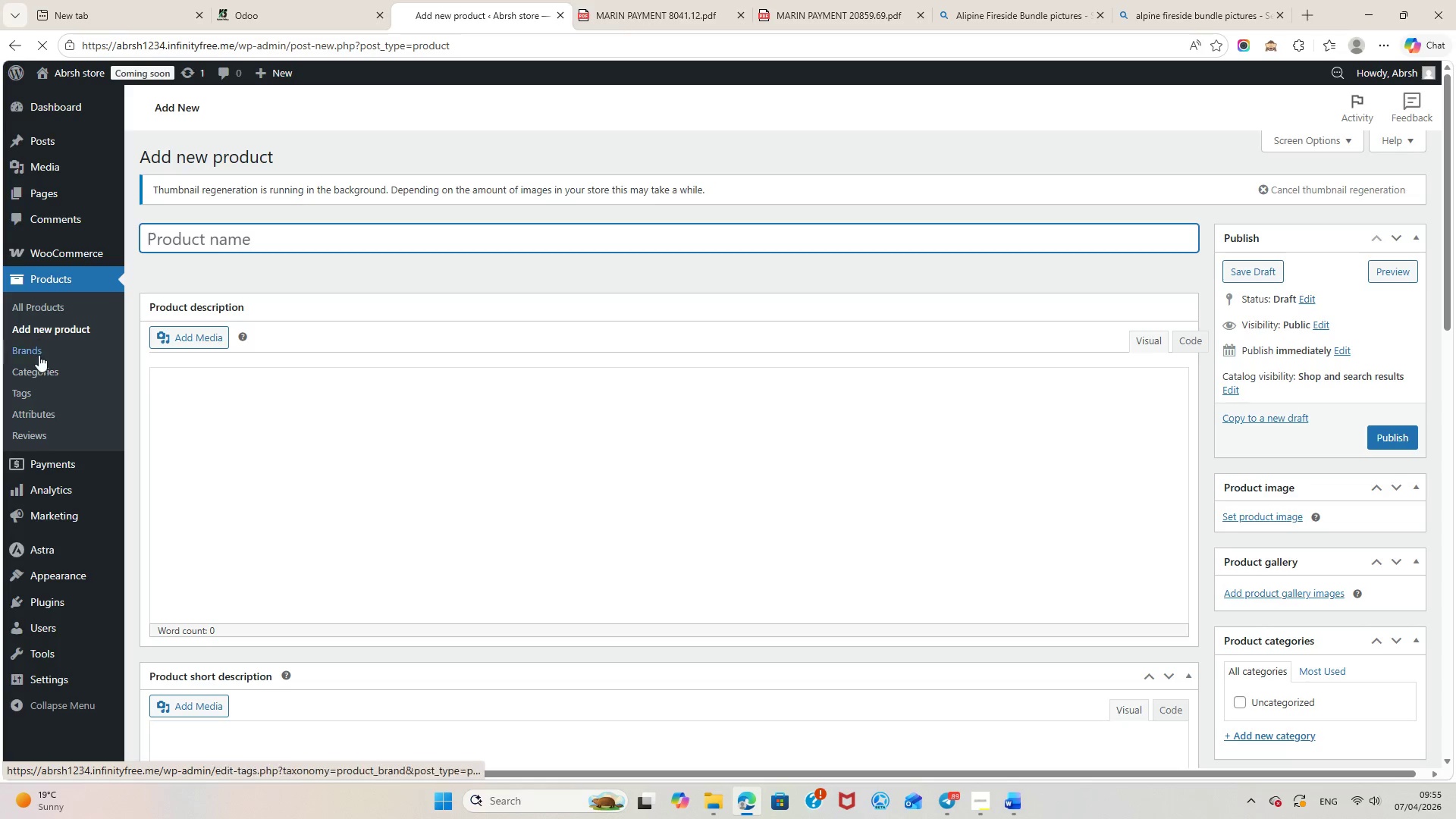 
wait(6.64)
 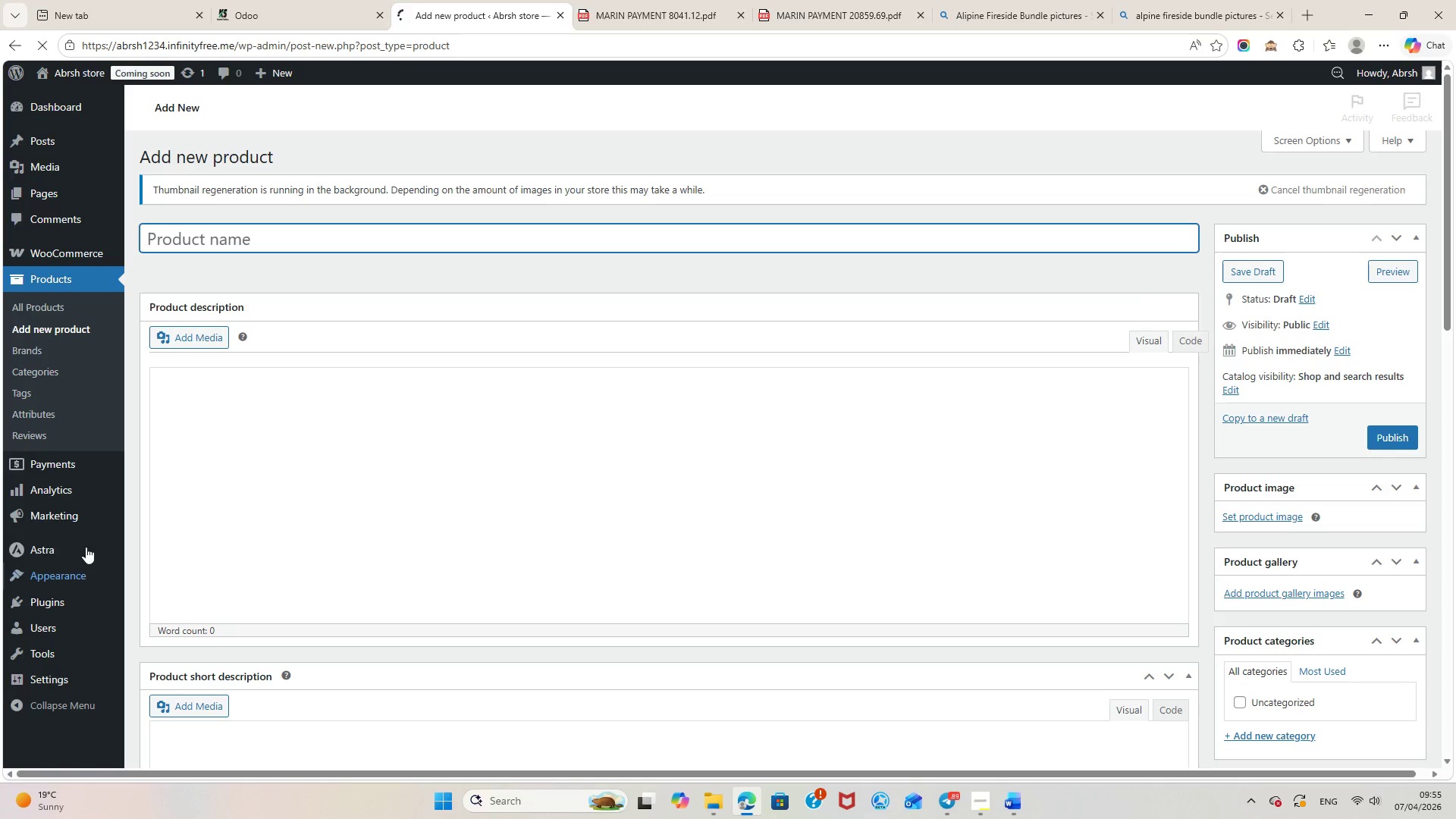 
mouse_move([59, 497])
 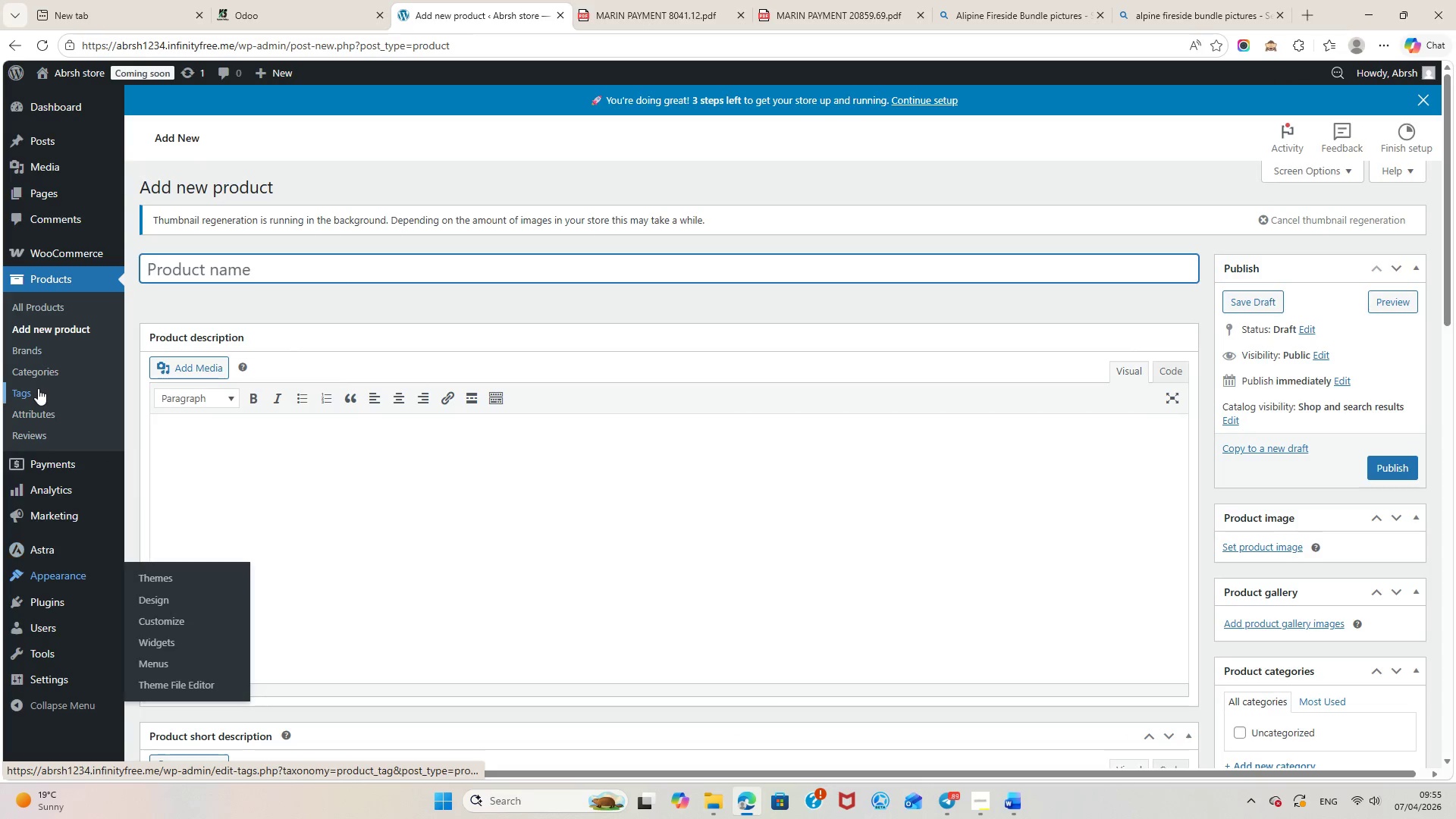 
scroll: coordinate [38, 388], scroll_direction: up, amount: 3.0
 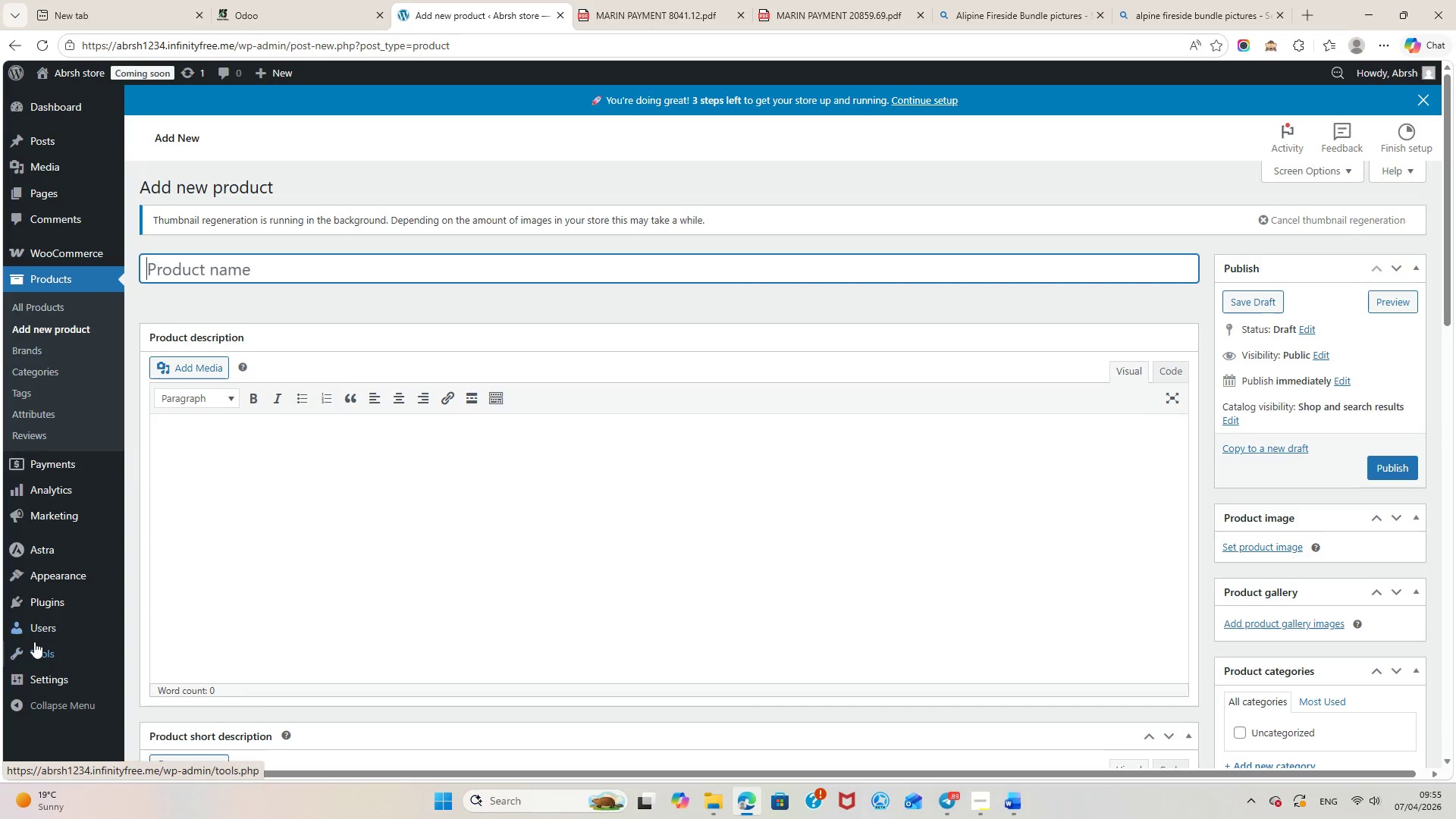 
scroll: coordinate [89, 626], scroll_direction: down, amount: 1.0
 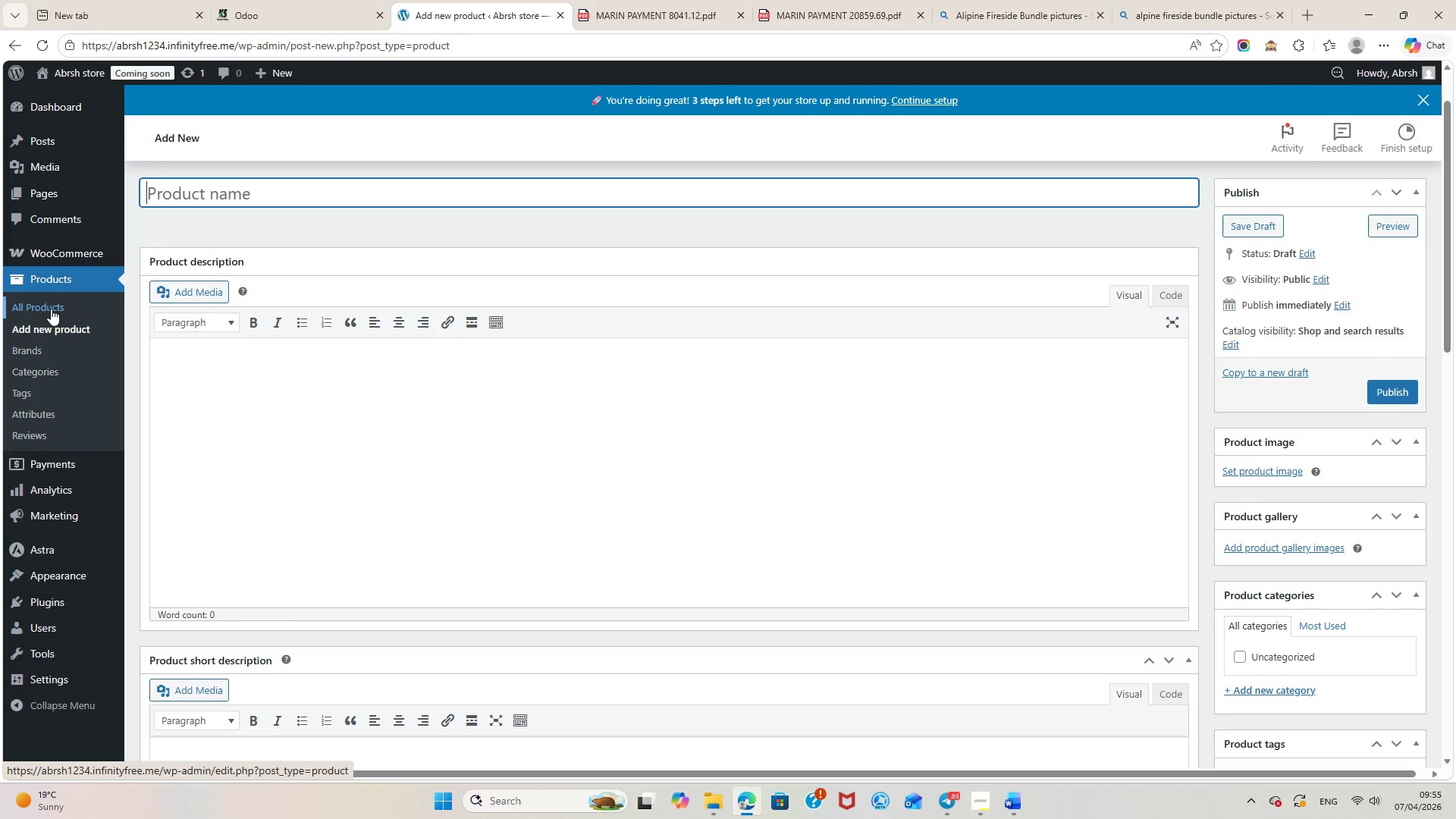 
left_click([41, 331])
 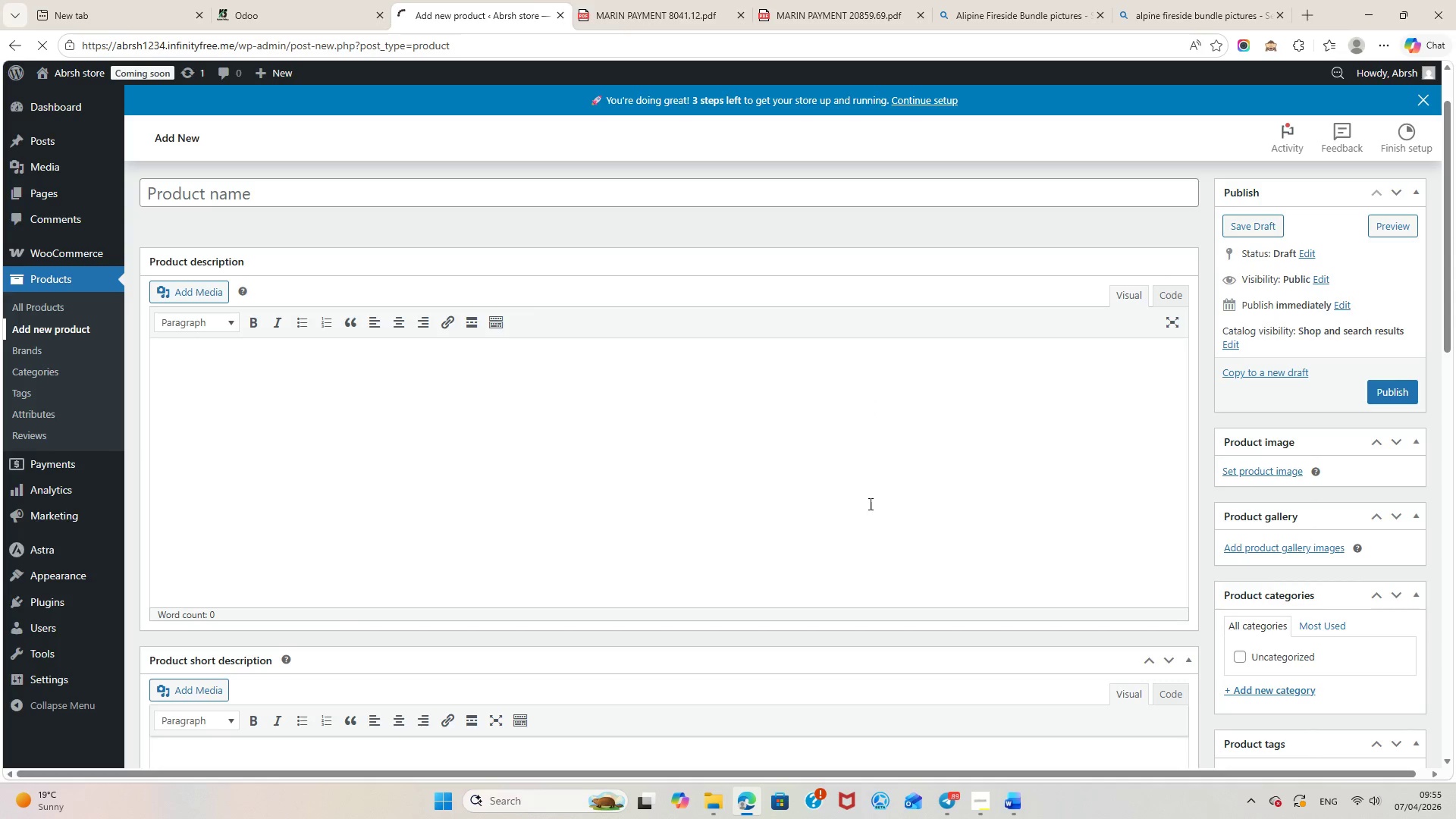 
scroll: coordinate [732, 583], scroll_direction: up, amount: 14.0
 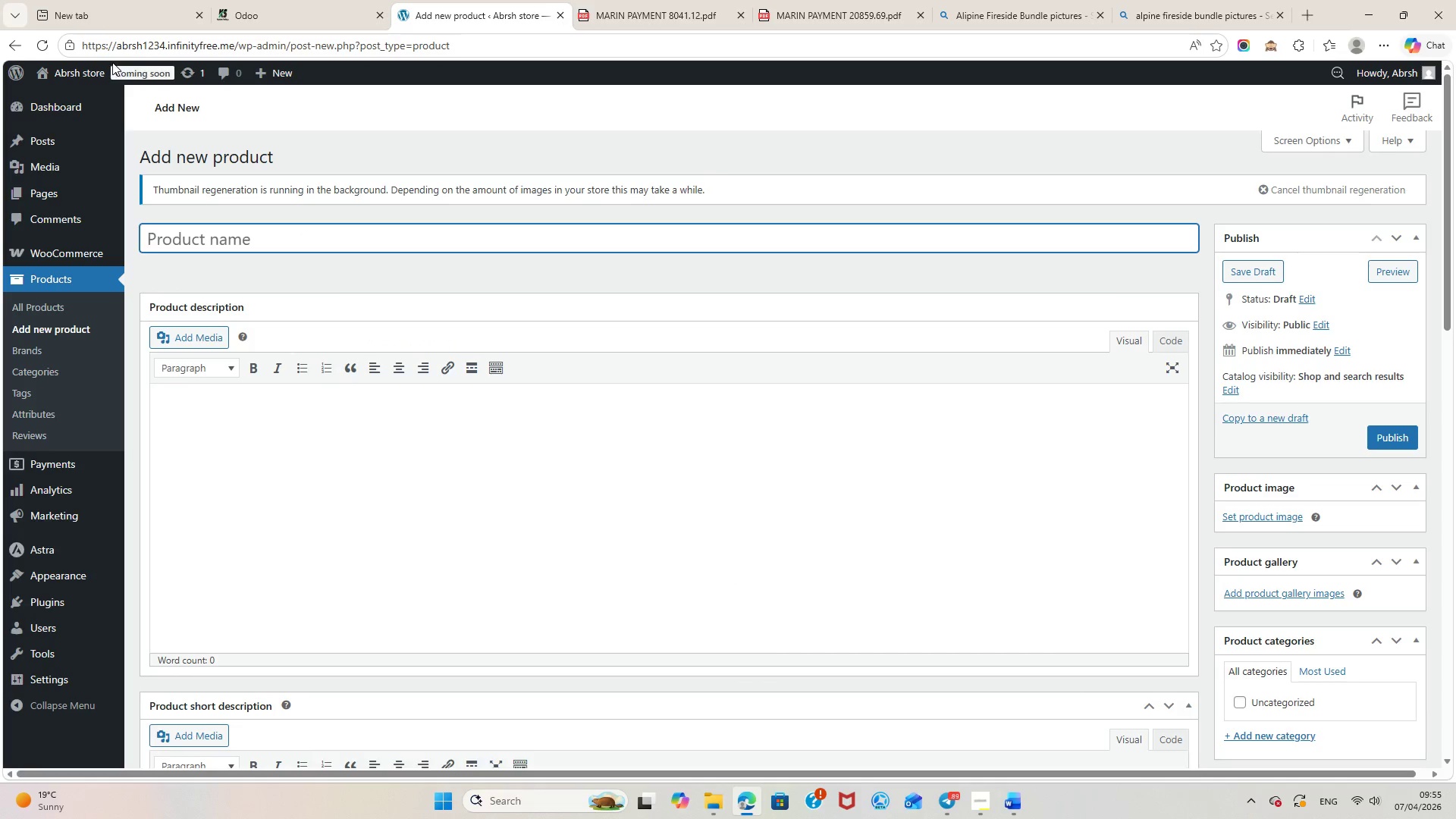 
left_click([84, 75])
 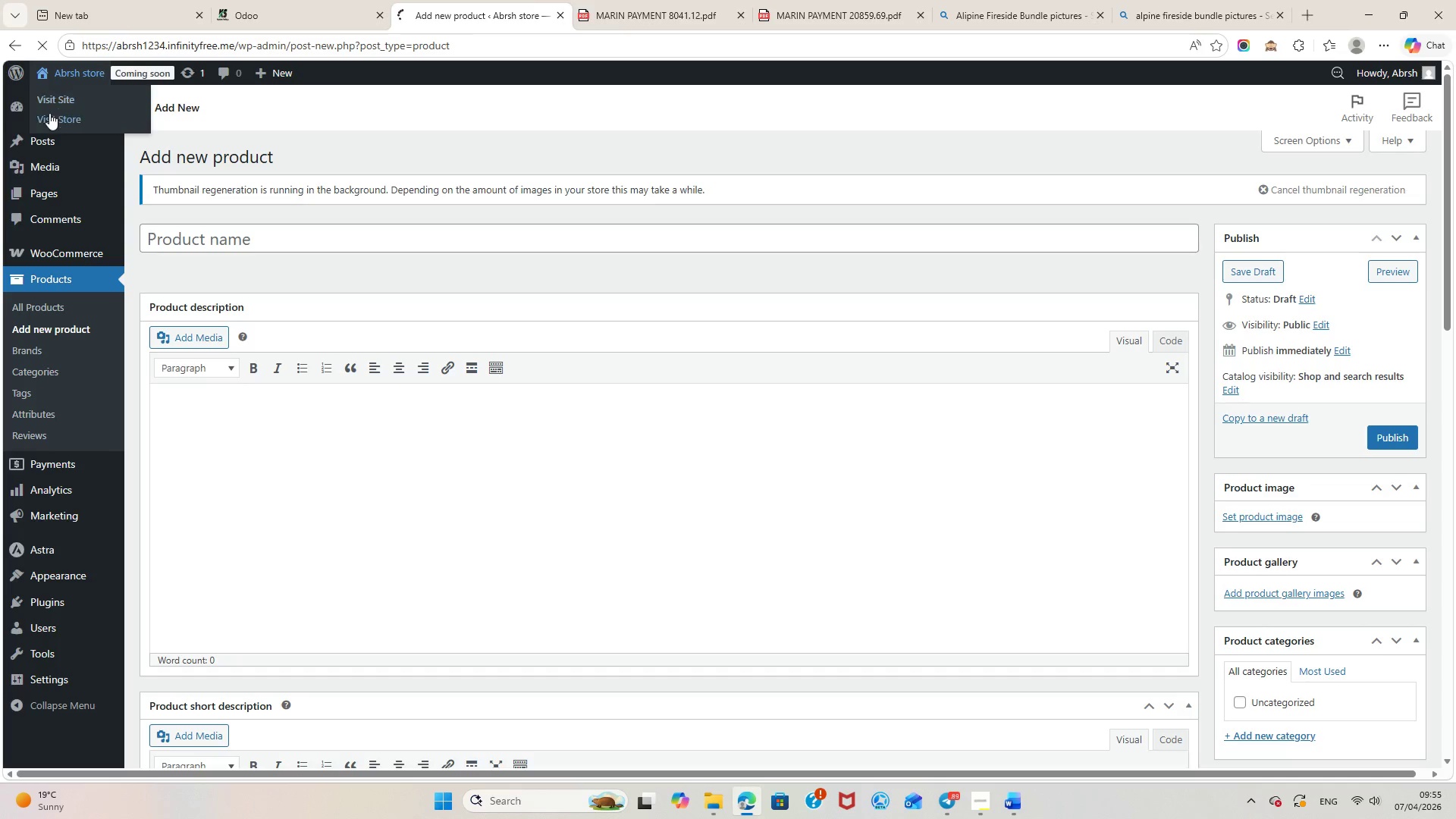 
left_click([48, 116])
 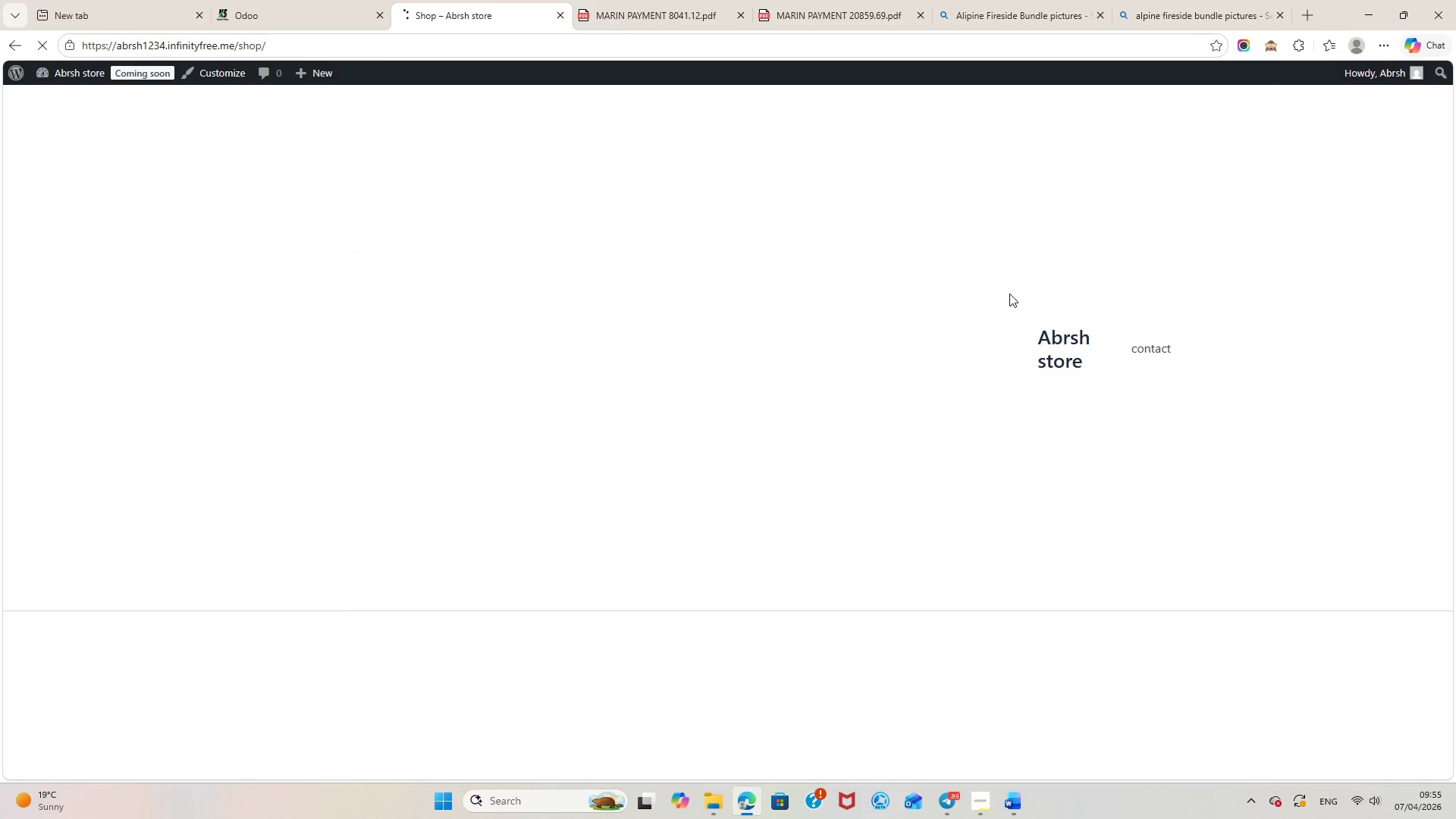 
scroll: coordinate [896, 407], scroll_direction: down, amount: 8.0
 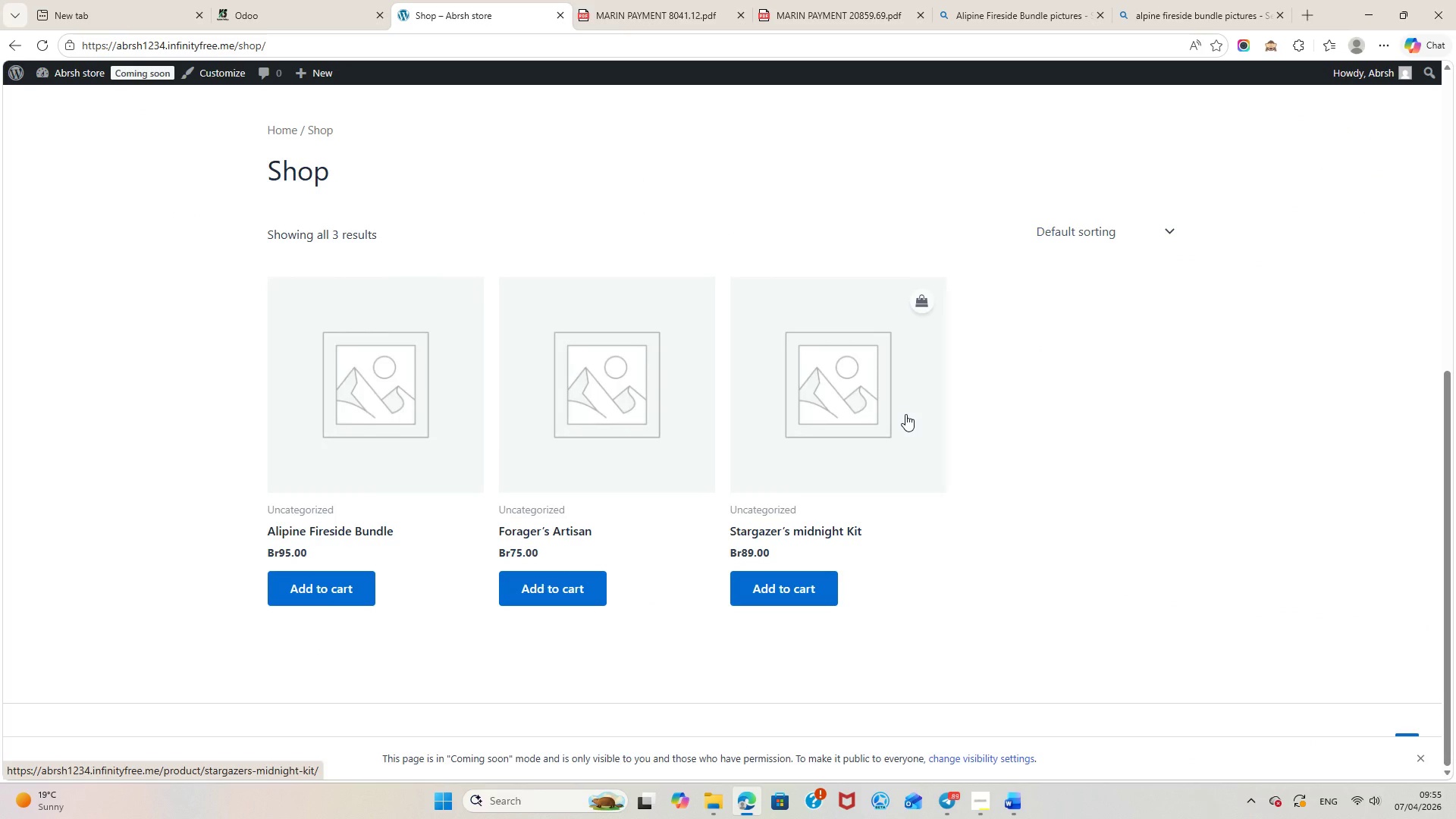 
scroll: coordinate [905, 414], scroll_direction: up, amount: 20.0
 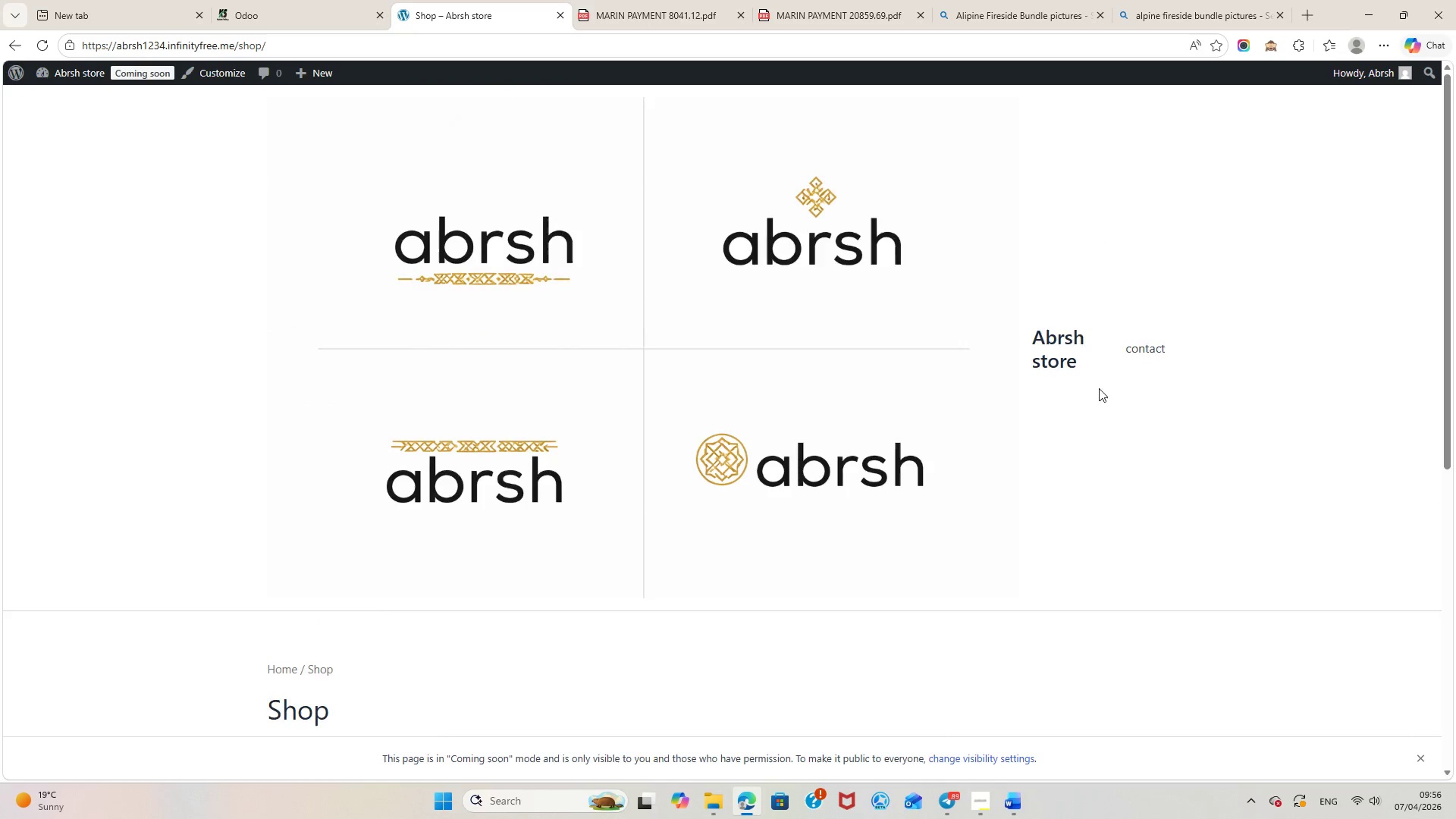 
scroll: coordinate [1194, 686], scroll_direction: down, amount: 12.0
 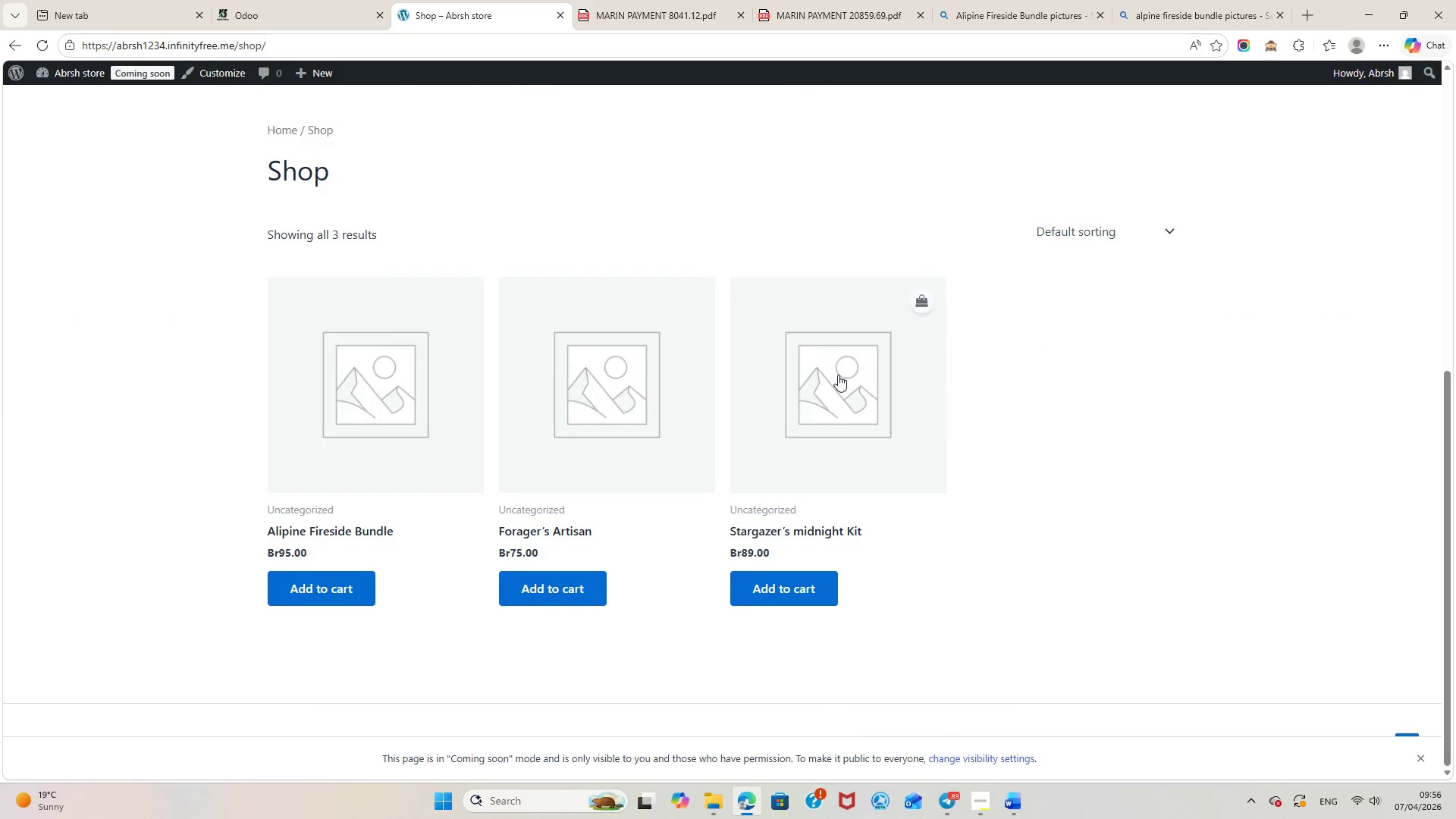 
scroll: coordinate [838, 375], scroll_direction: up, amount: 19.0
 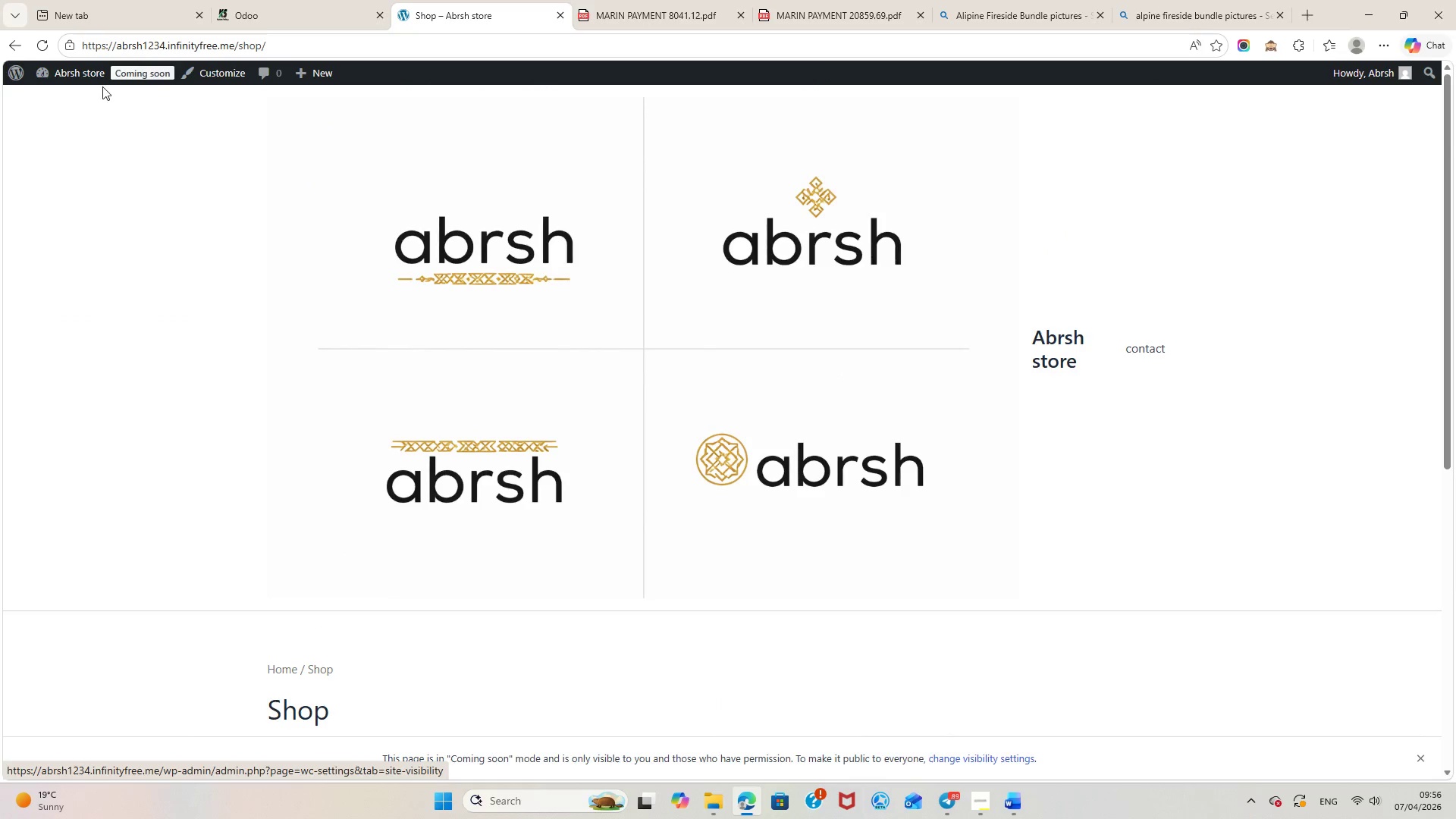 
left_click([83, 76])
 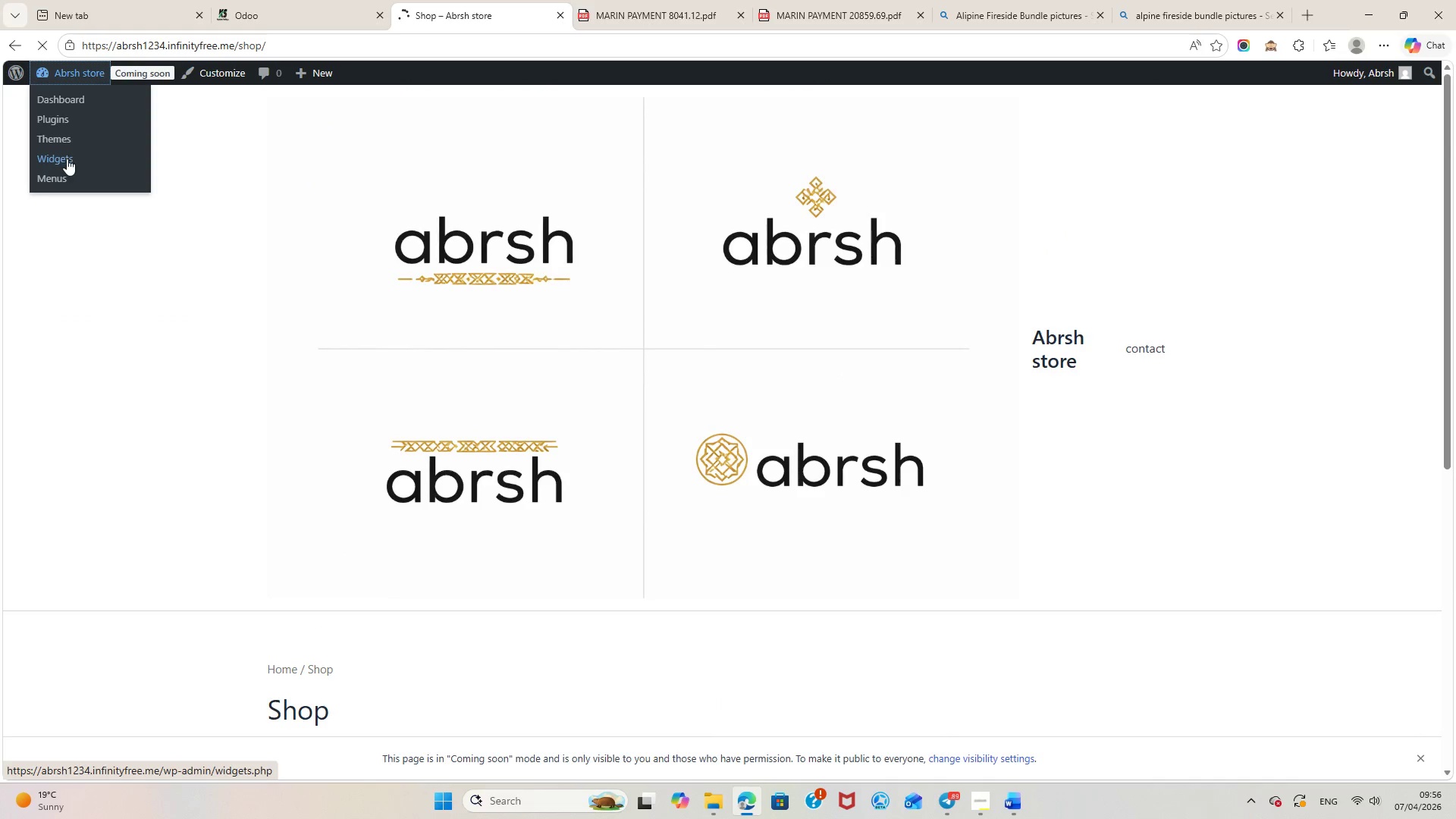 
left_click([57, 135])
 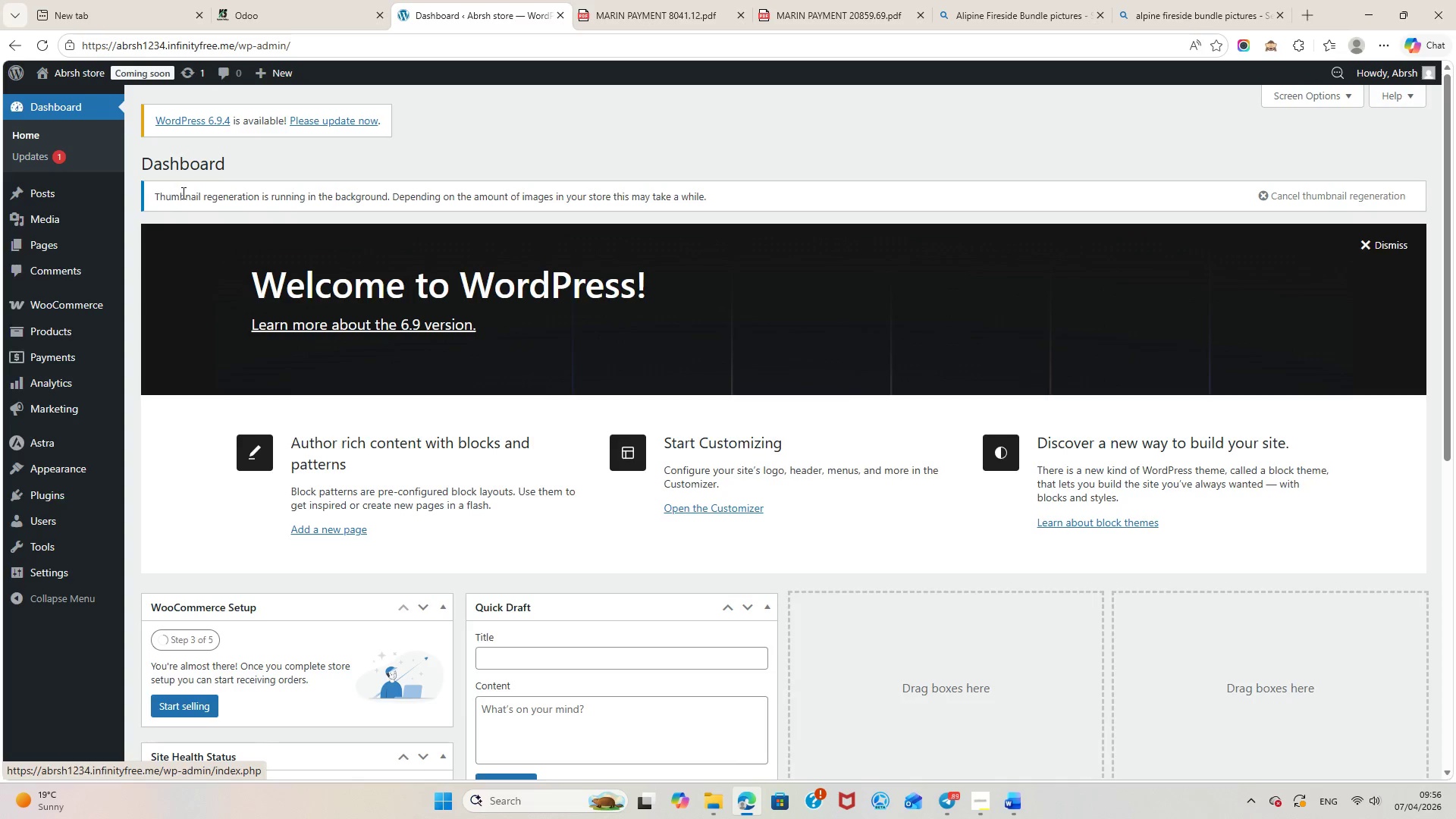 
scroll: coordinate [455, 310], scroll_direction: up, amount: 3.0
 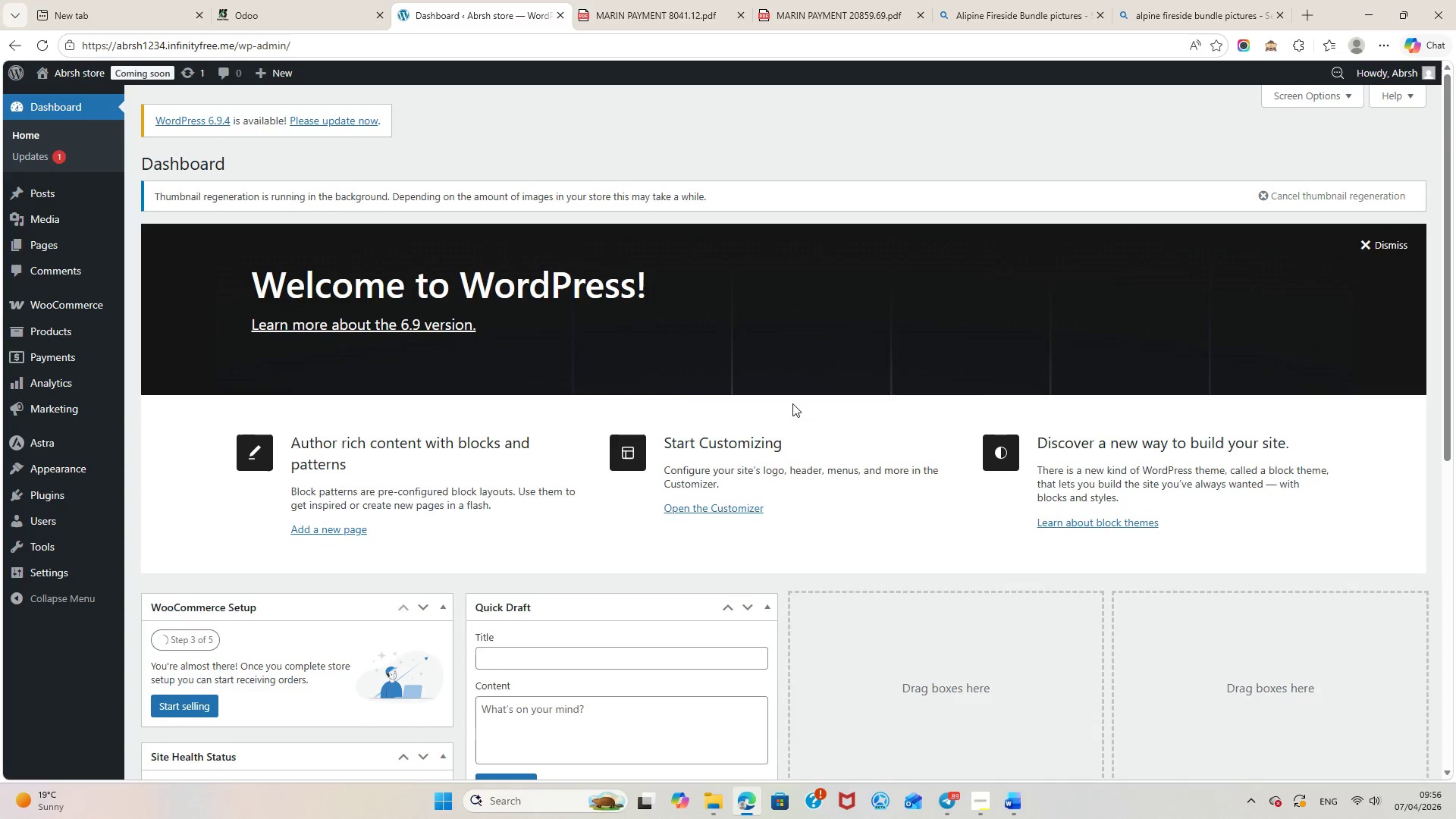 
scroll: coordinate [852, 424], scroll_direction: down, amount: 5.0
 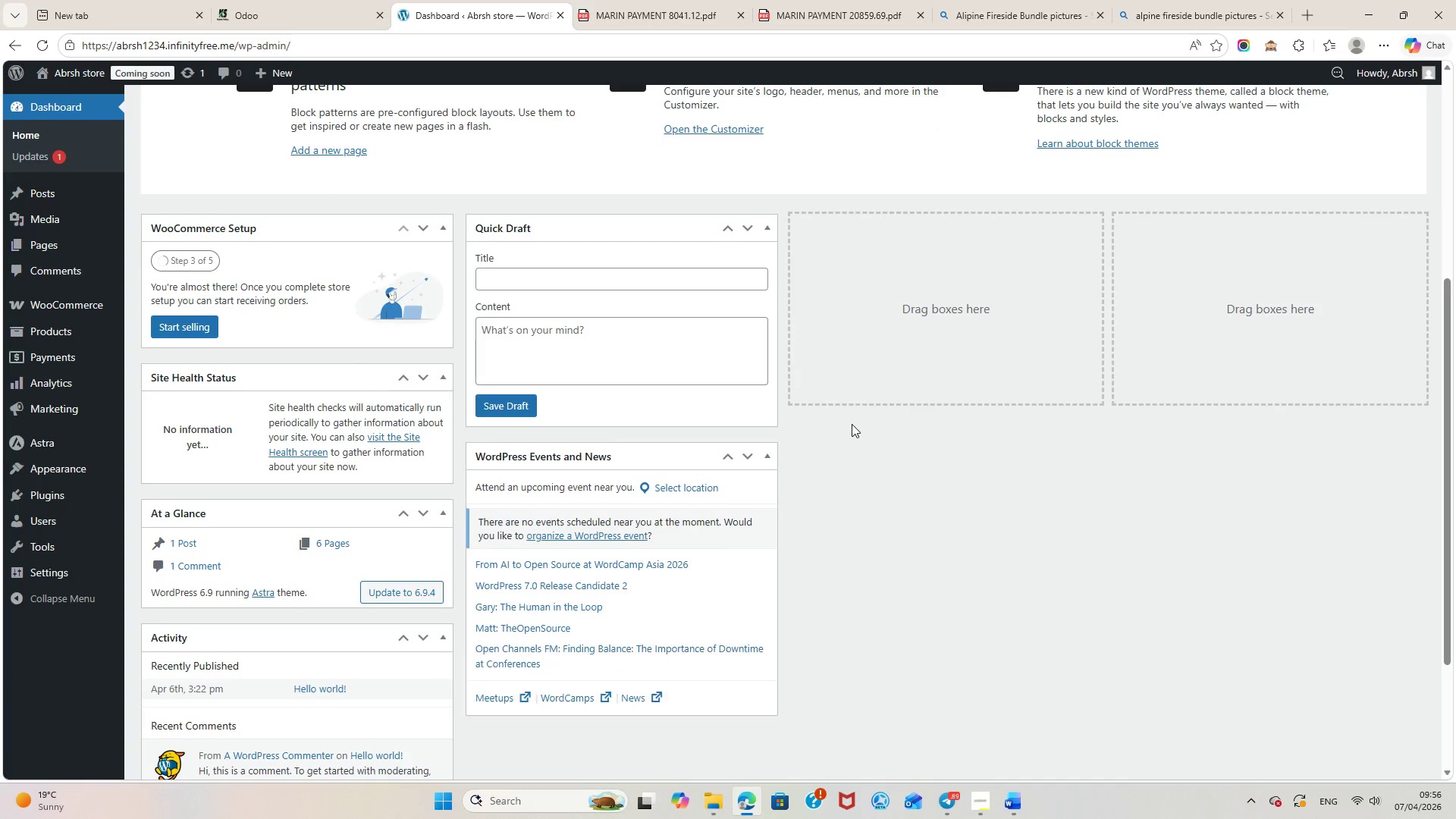 
scroll: coordinate [852, 424], scroll_direction: up, amount: 12.0
 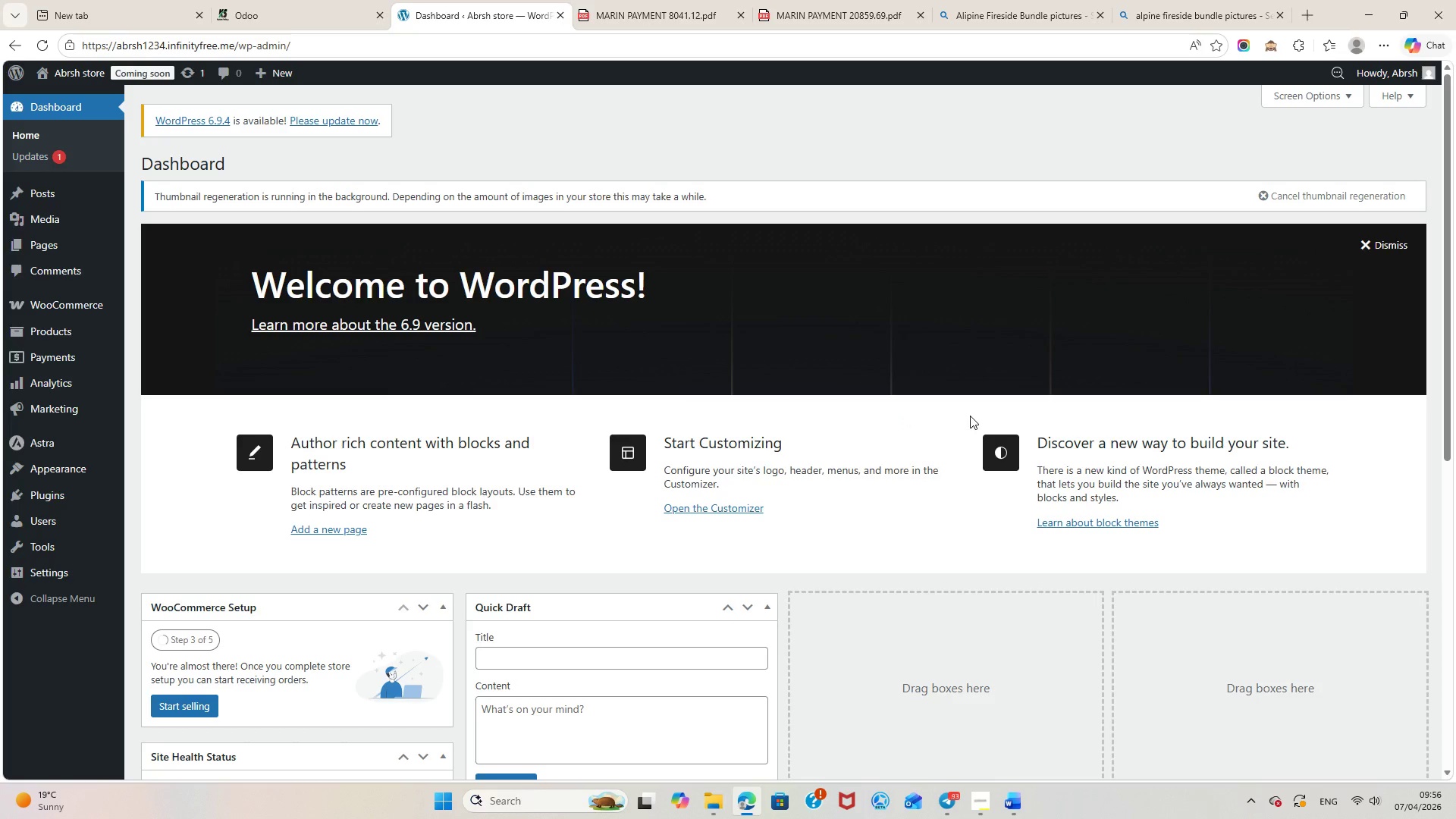 
wait(27.14)
 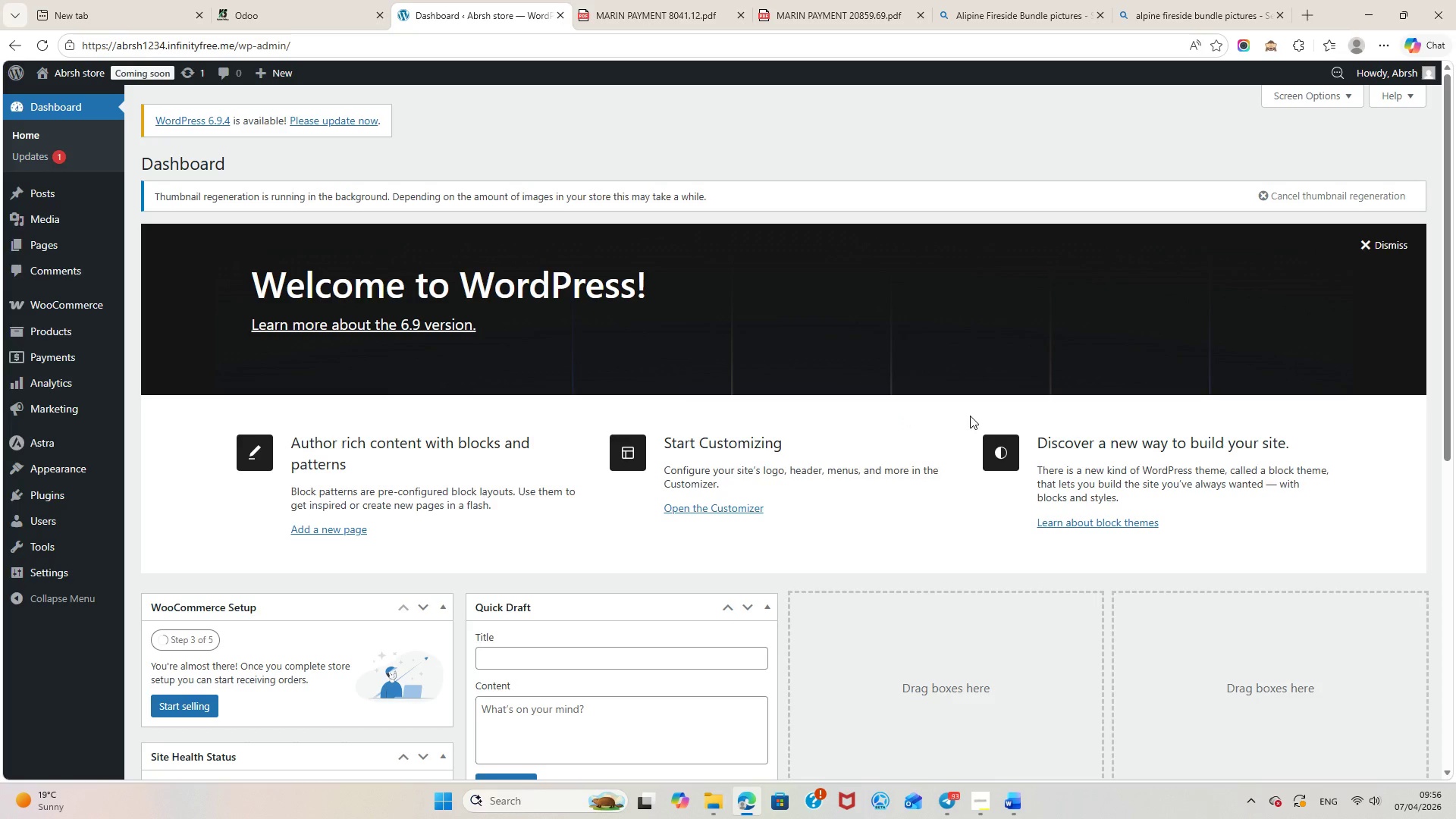 
scroll: coordinate [555, 315], scroll_direction: up, amount: 3.0
 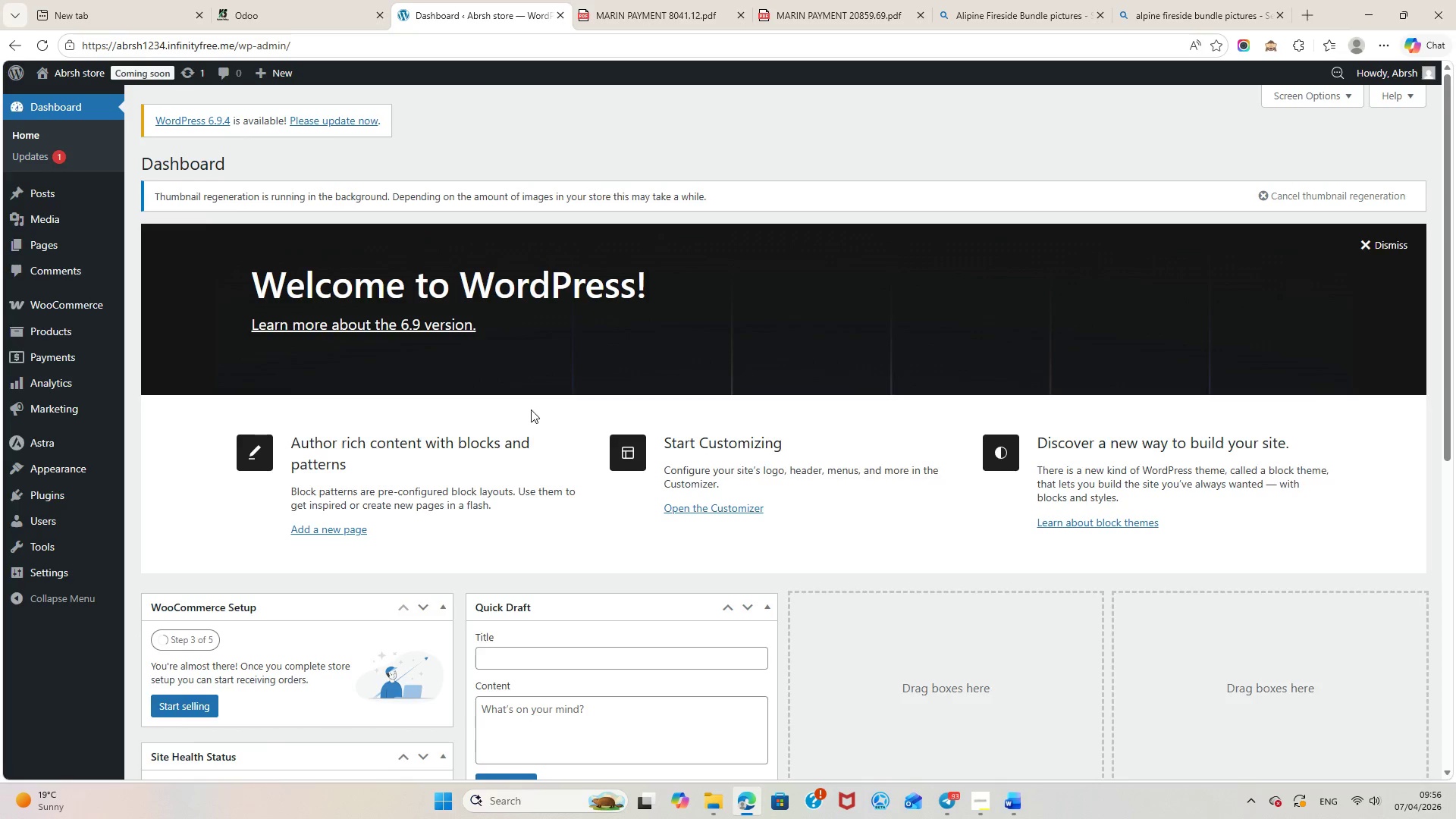 
scroll: coordinate [538, 431], scroll_direction: down, amount: 17.0
 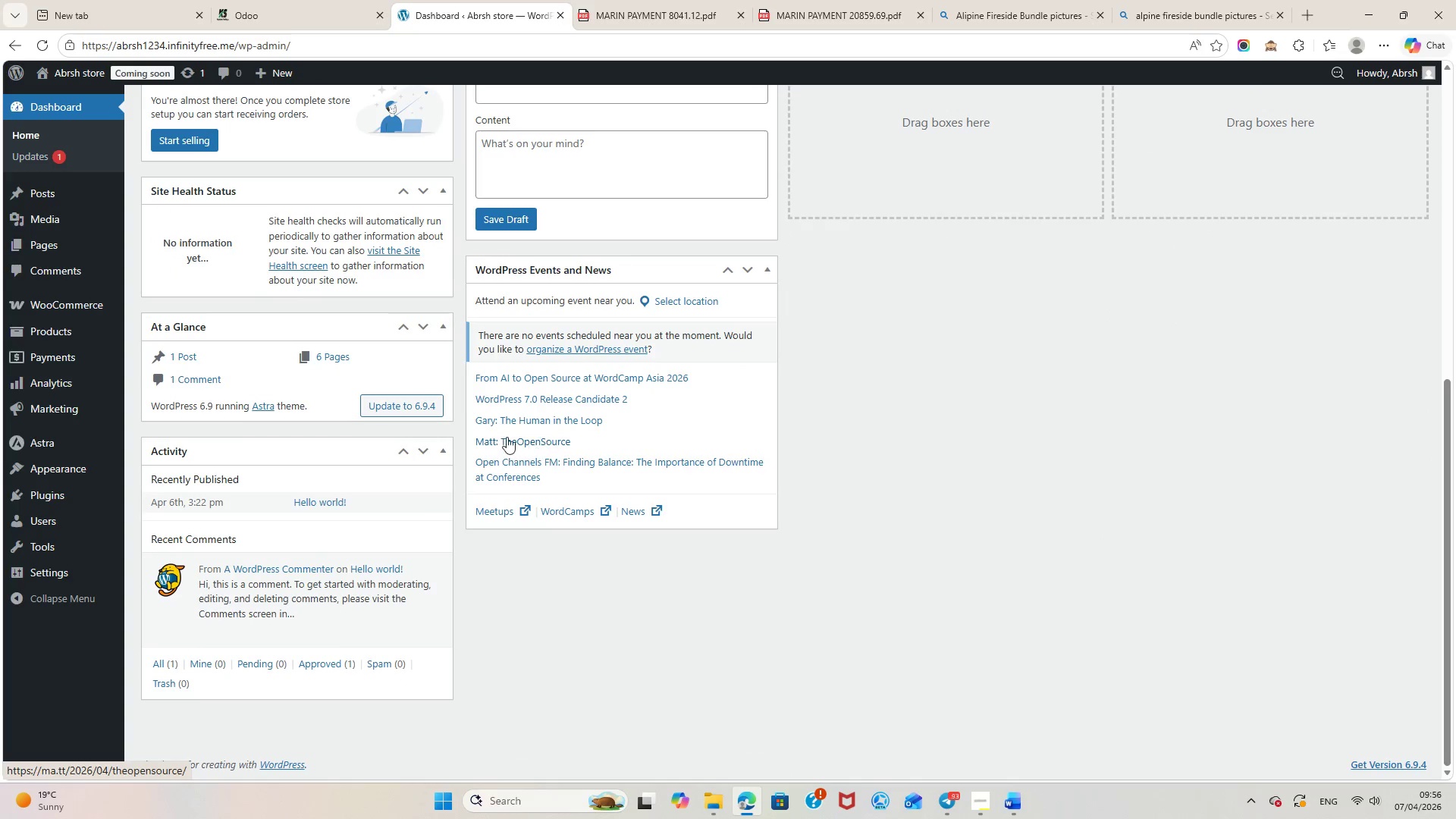 
scroll: coordinate [519, 397], scroll_direction: up, amount: 10.0
 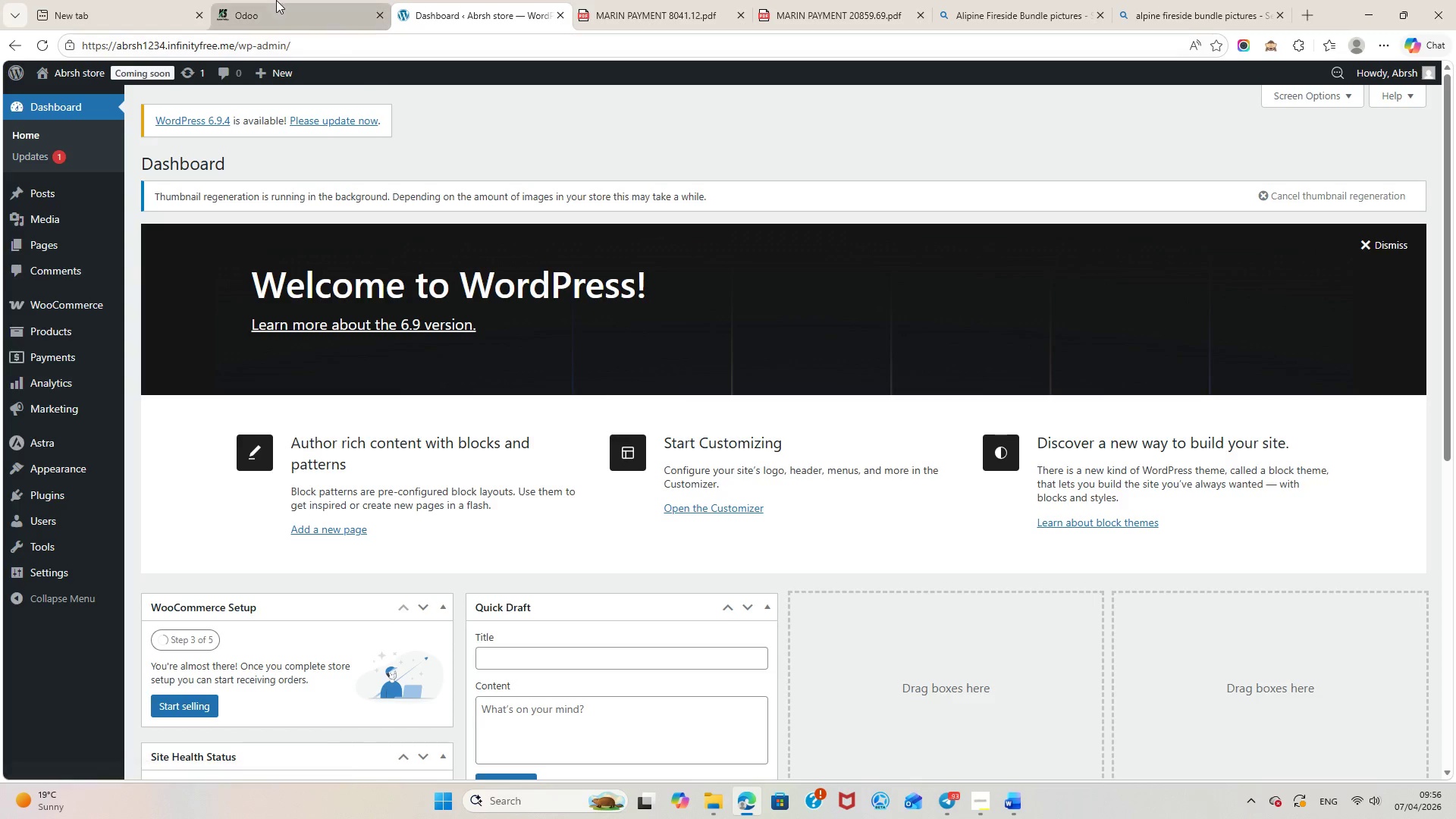 
left_click([276, 2])
 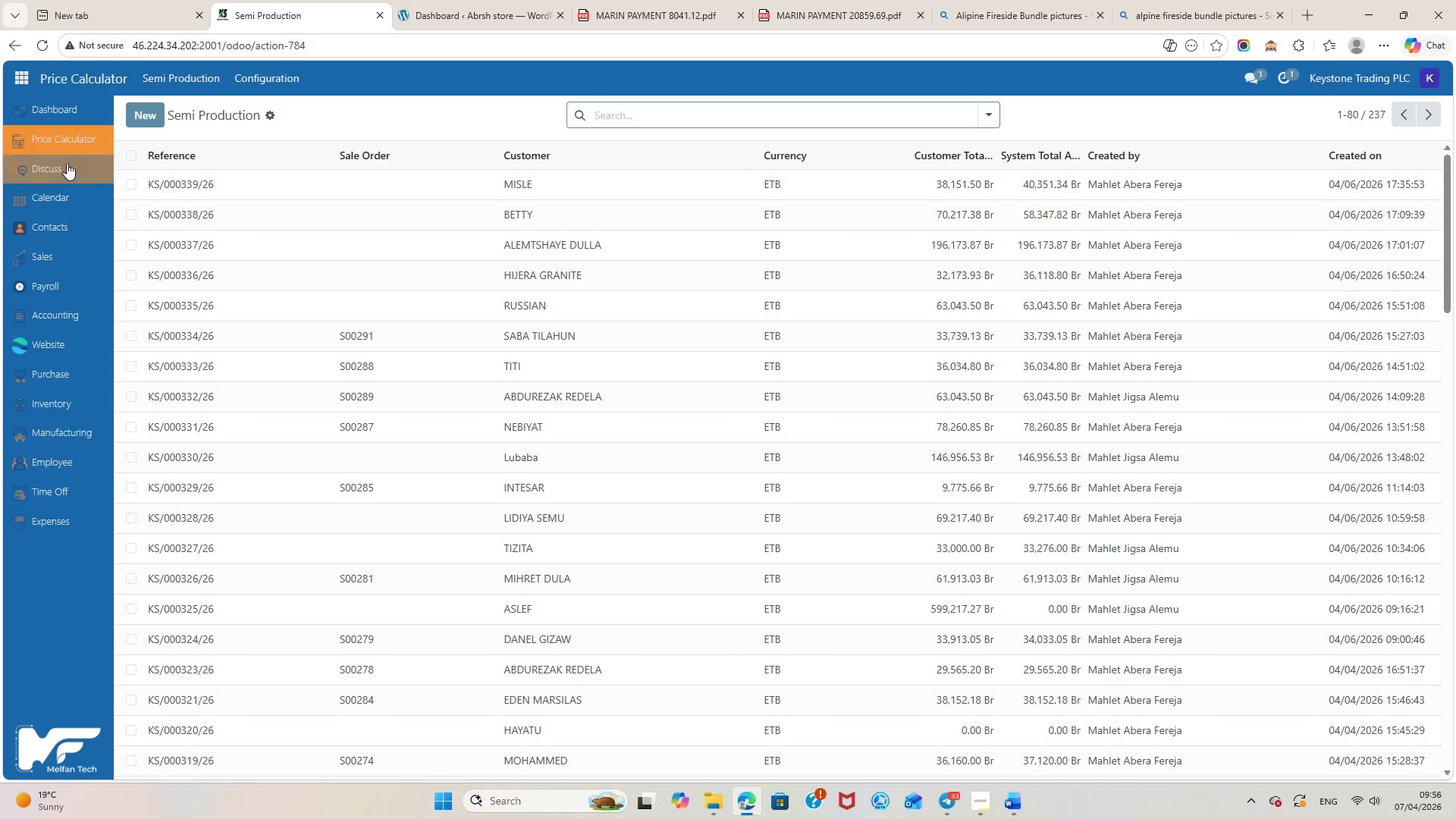 
left_click([49, 143])
 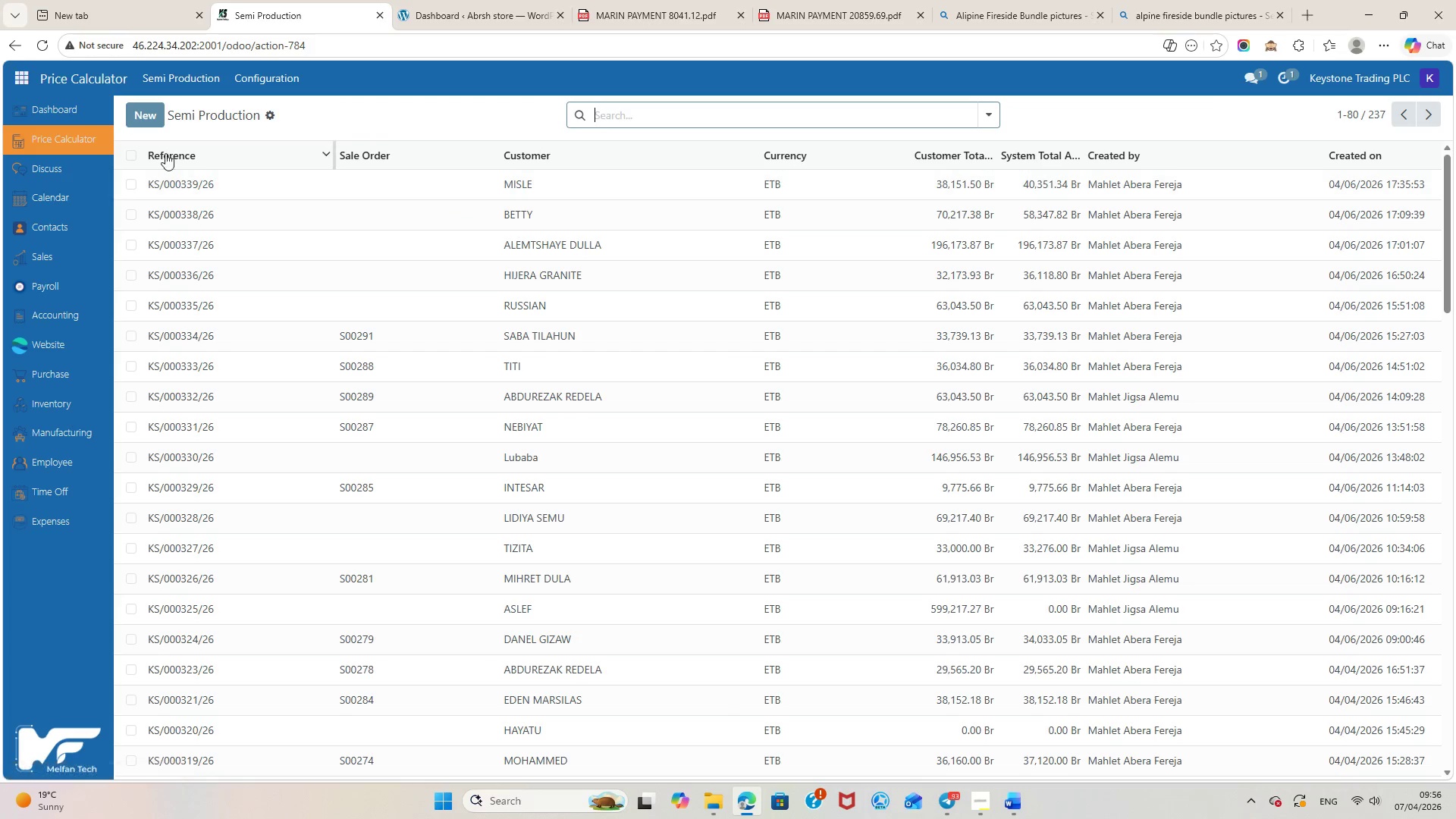 
left_click([137, 112])
 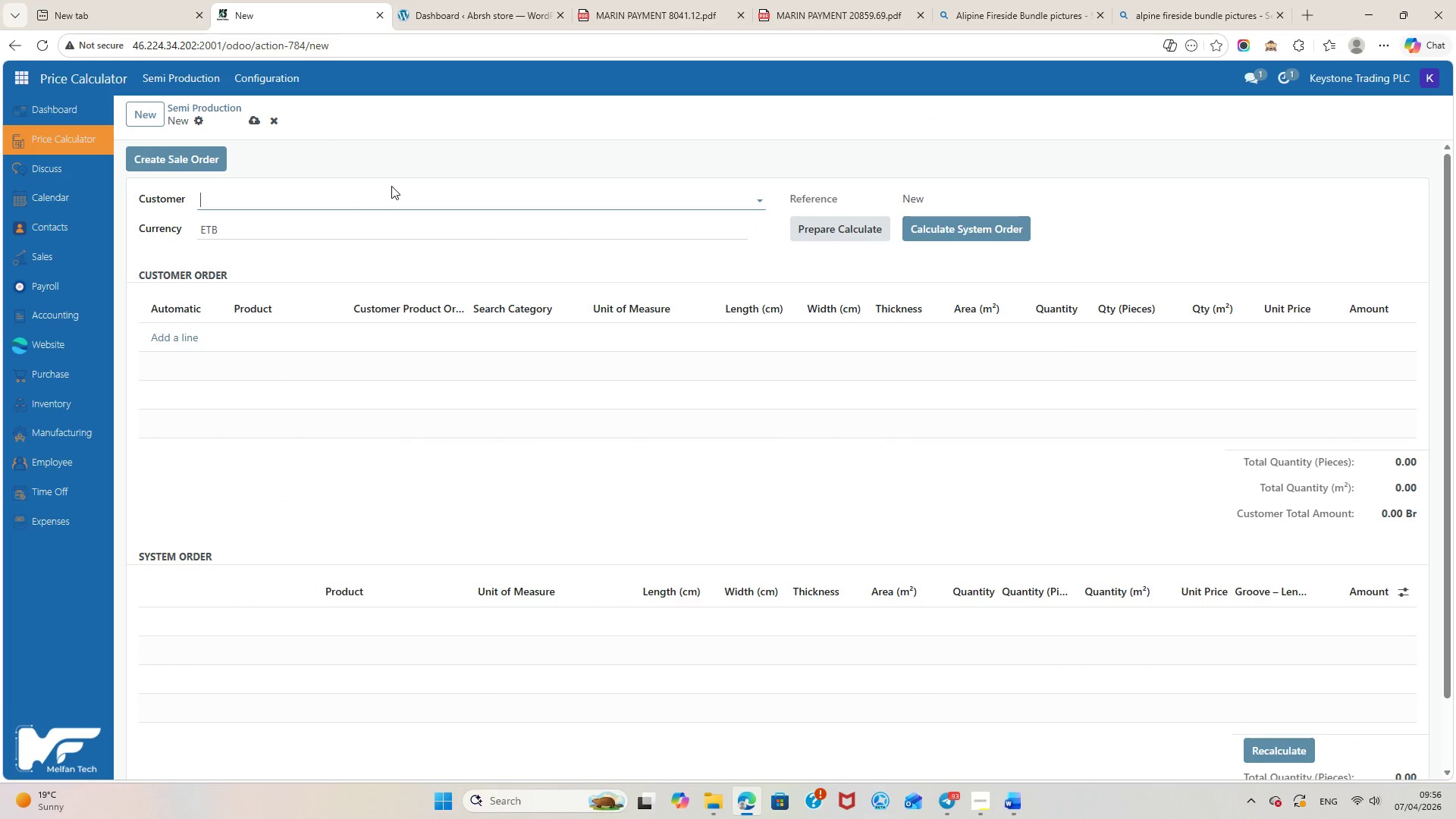 
left_click([391, 186])
 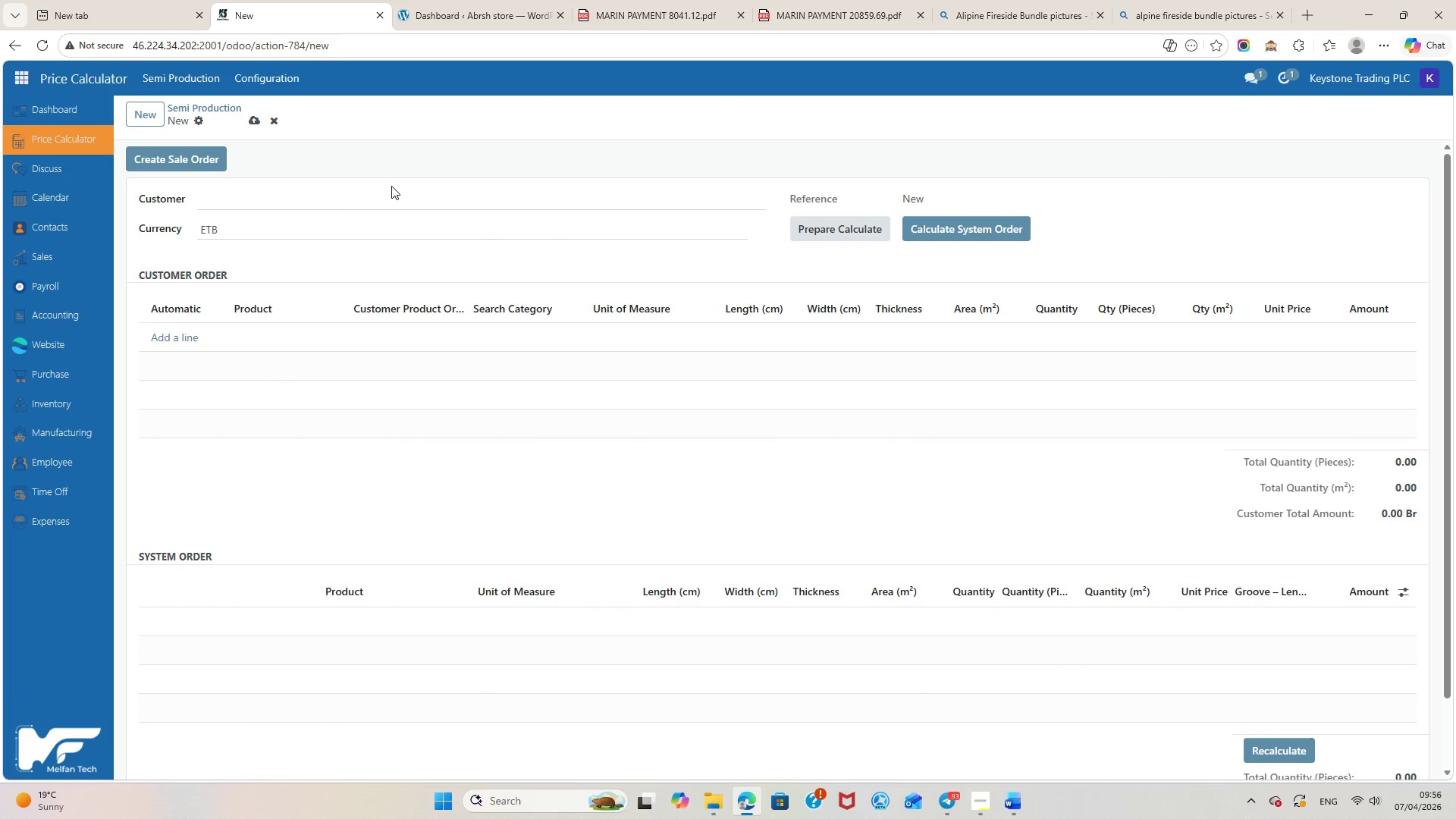 
type(neih,a )
 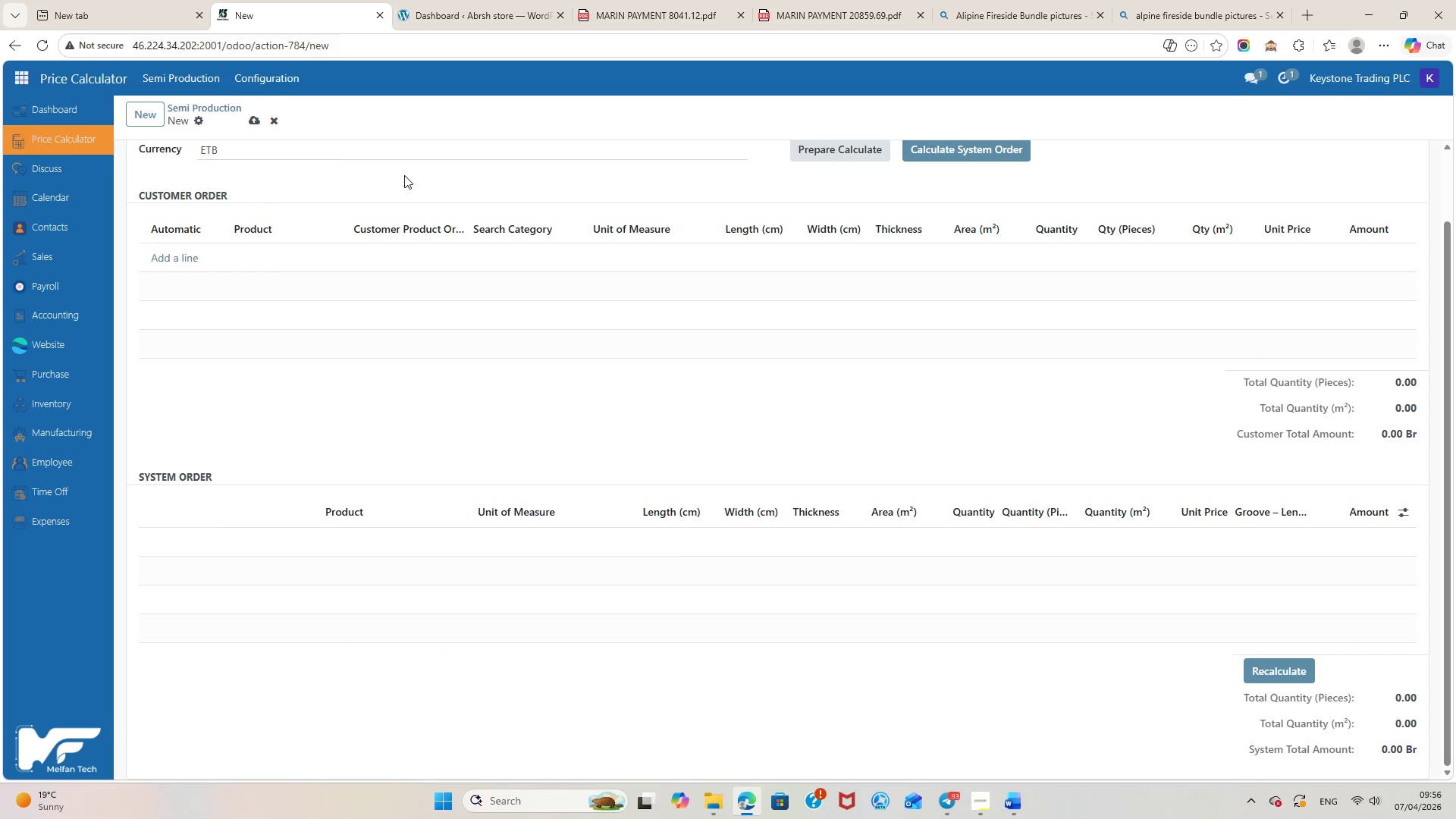 
scroll: coordinate [426, 177], scroll_direction: up, amount: 6.0
 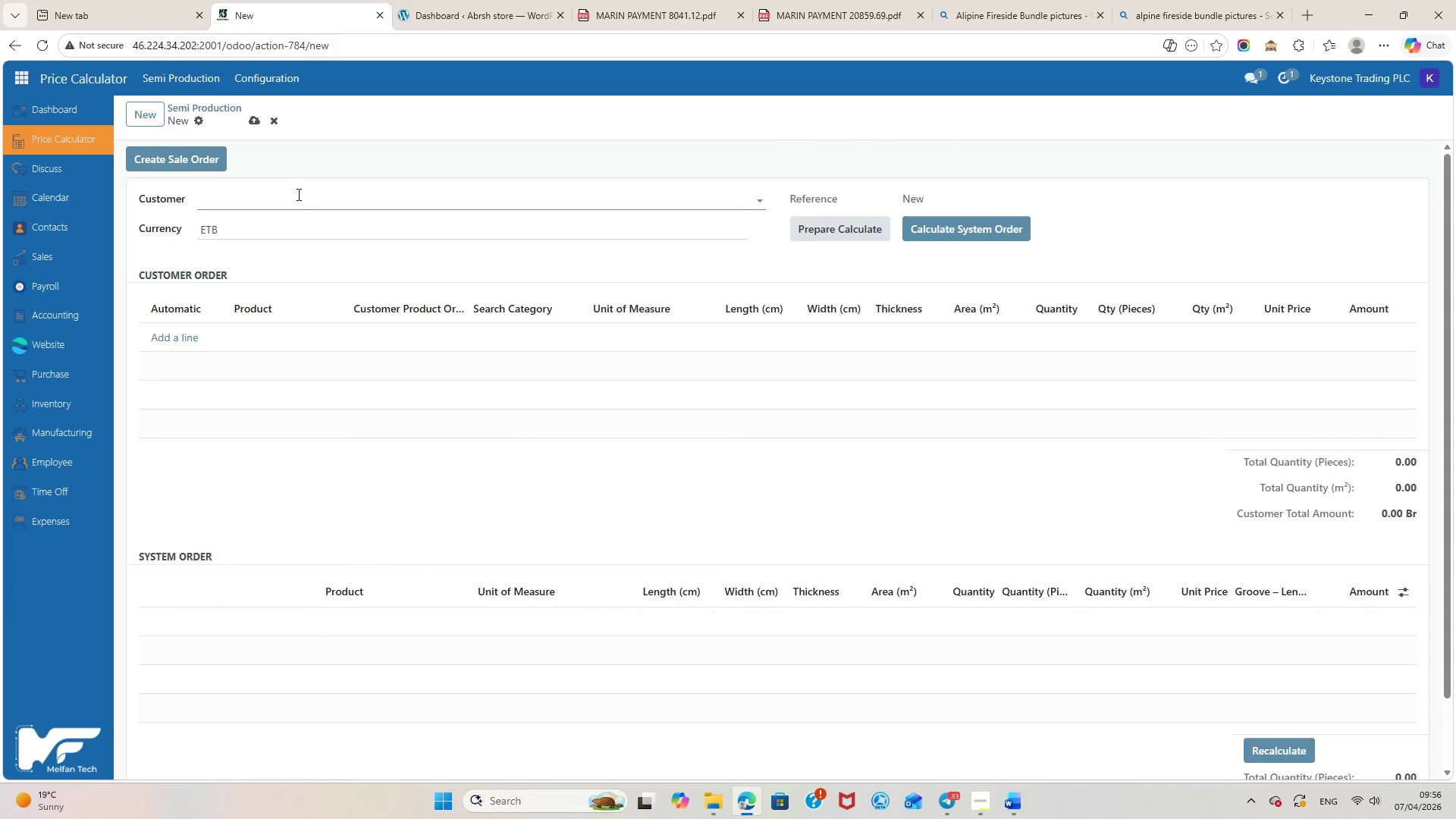 
left_click([297, 198])
 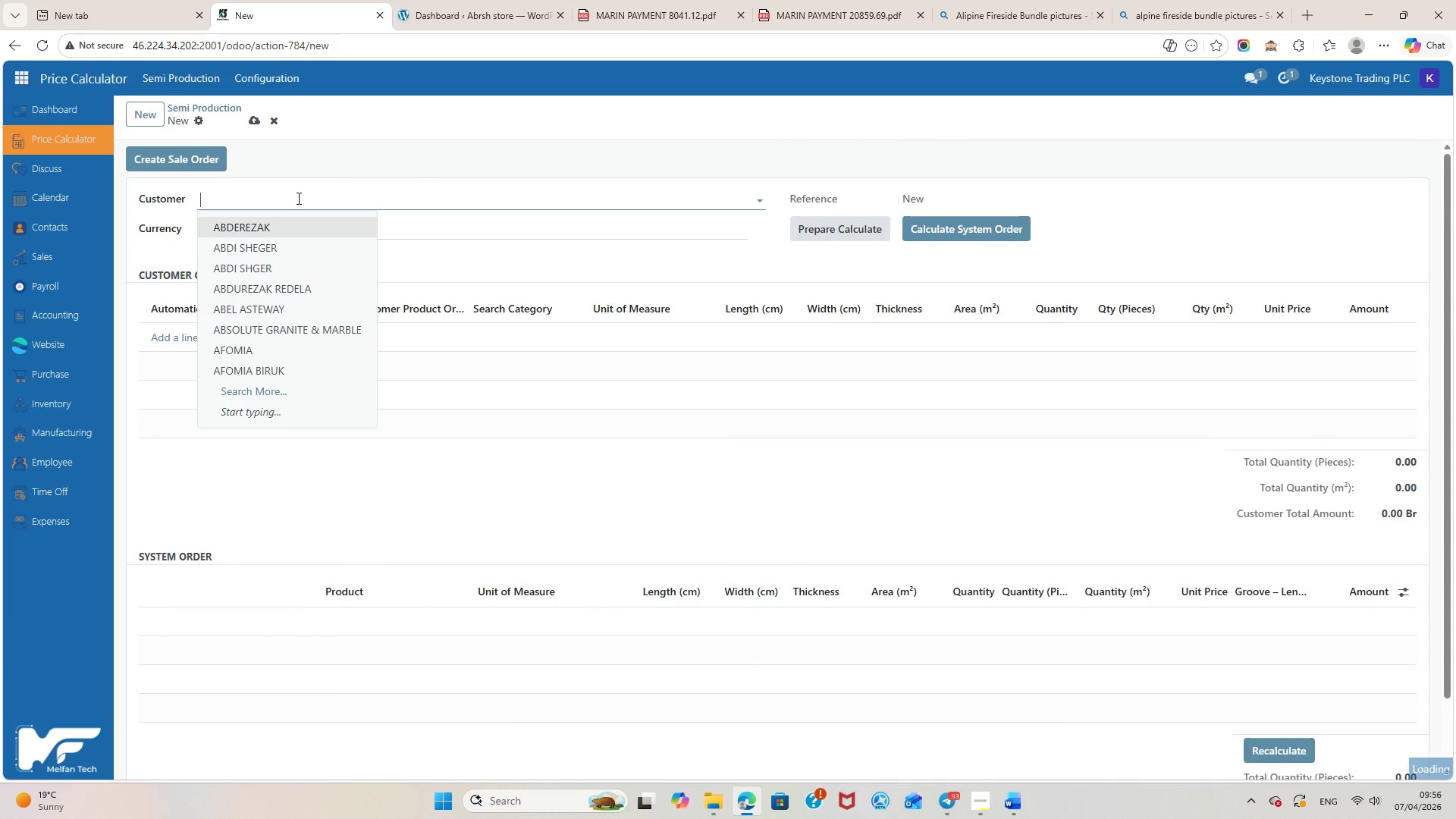 
type(Nehima spray)
 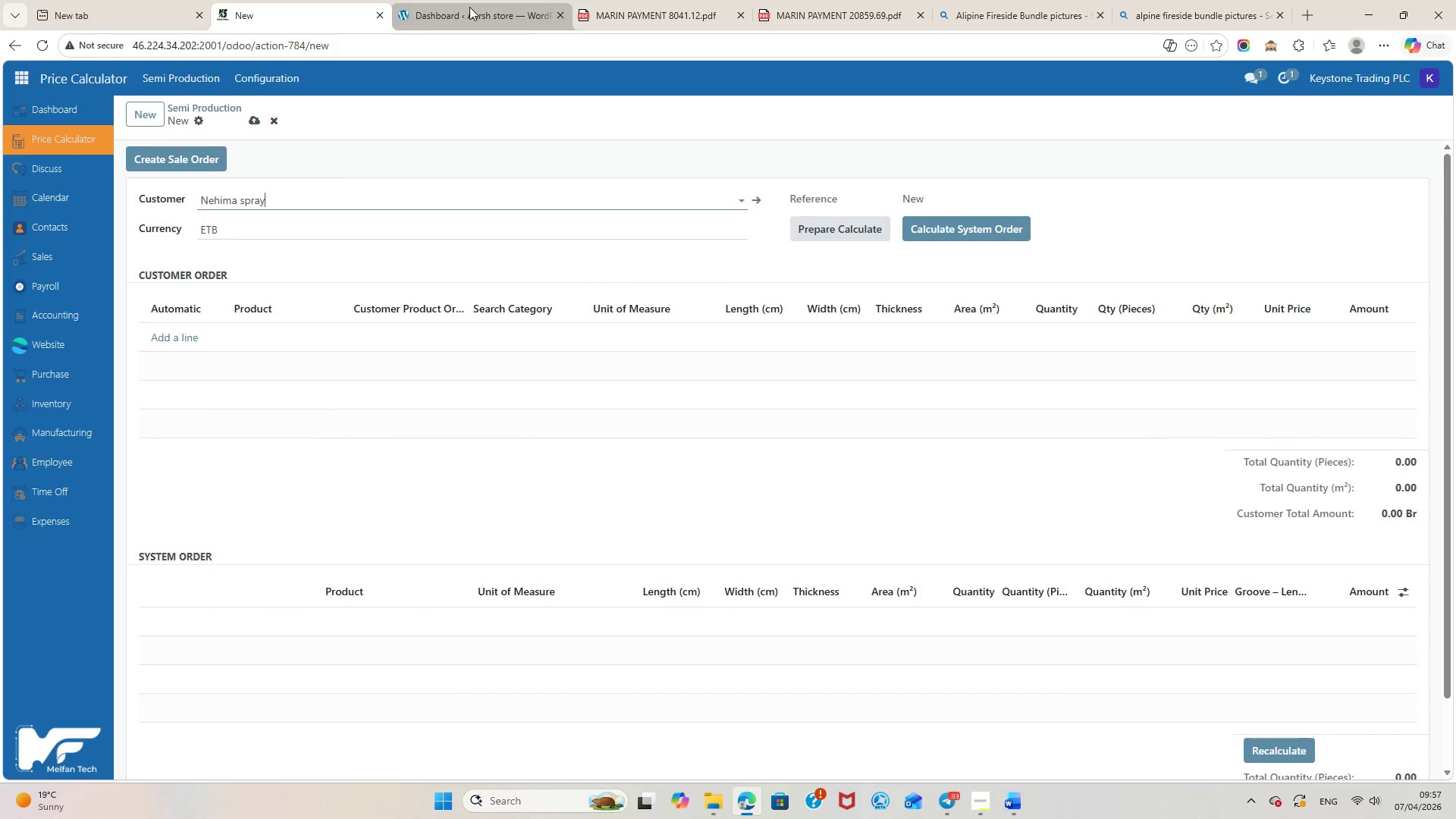 
scroll: coordinate [706, 414], scroll_direction: down, amount: 9.0